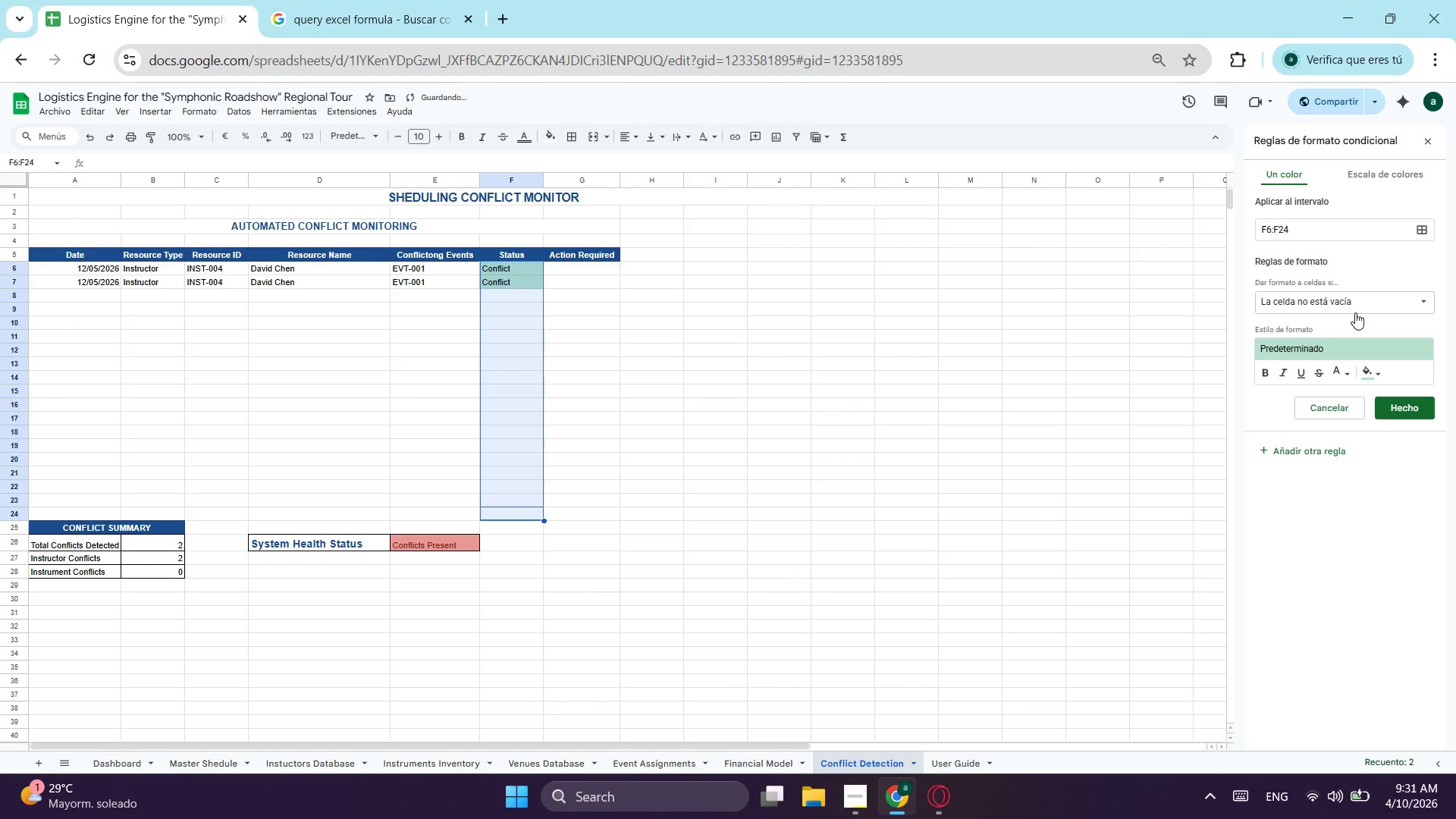 
left_click([1378, 303])
 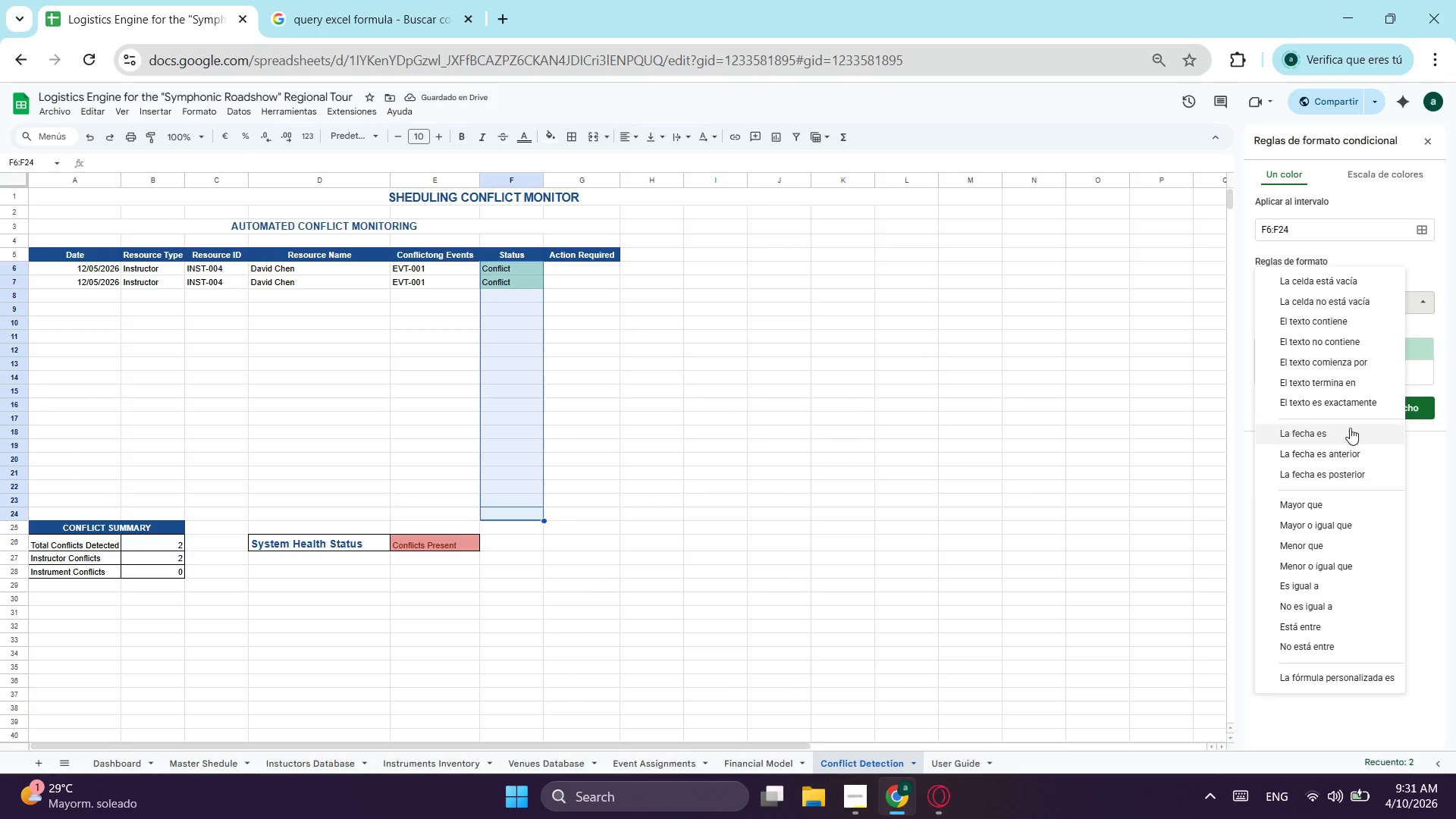 
left_click([1363, 402])
 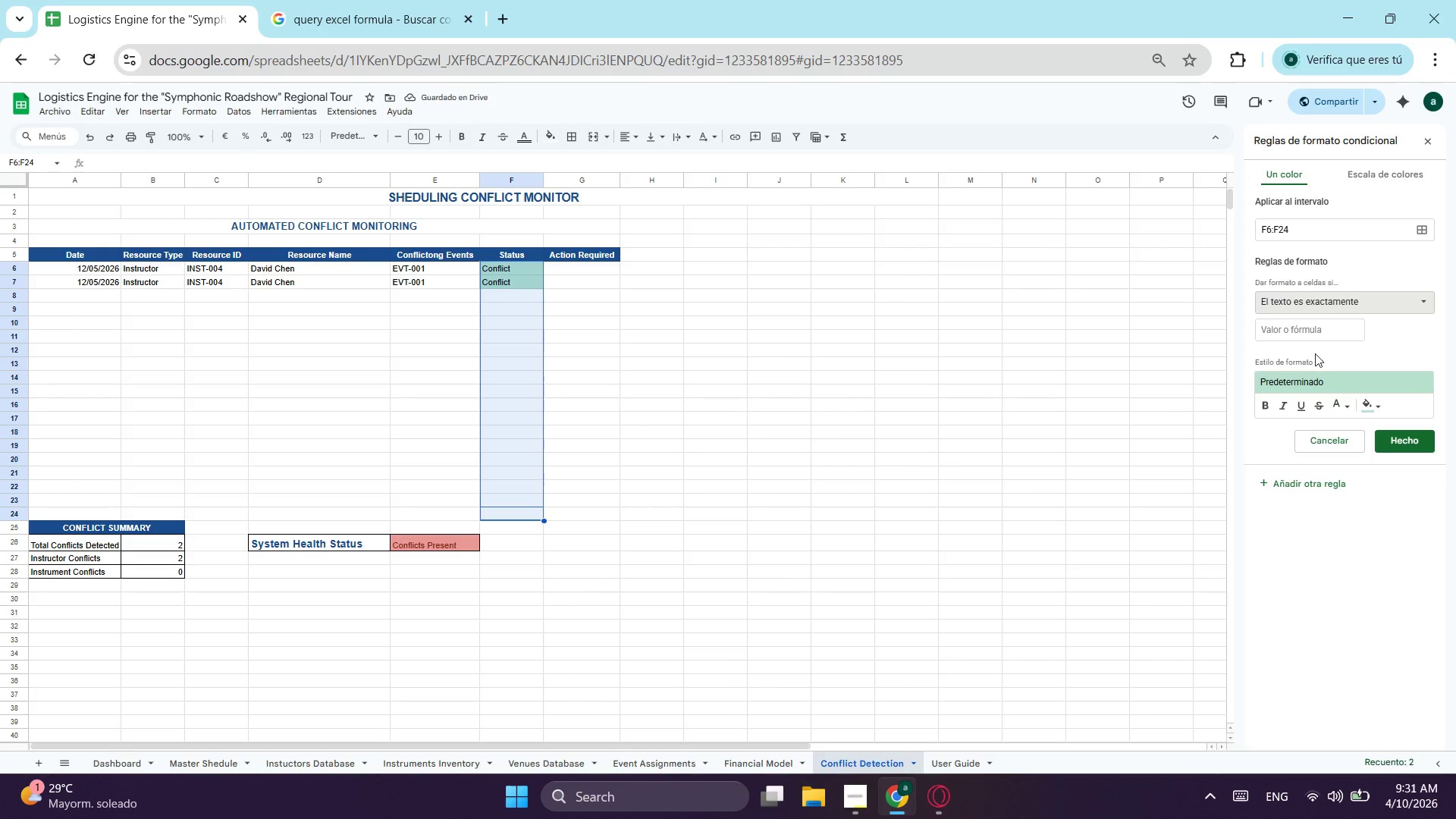 
left_click([1310, 328])
 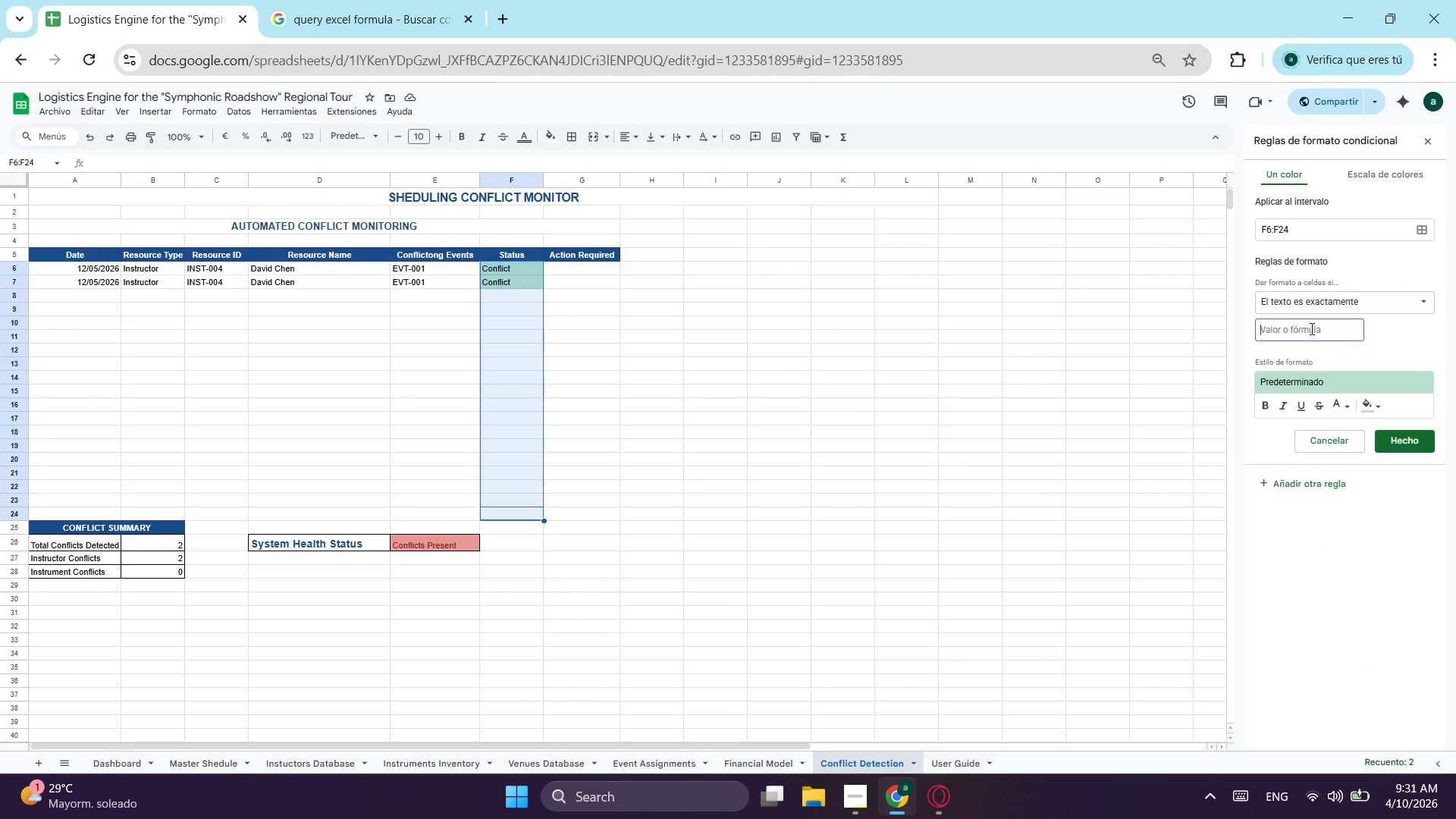 
key(Control+ControlLeft)
 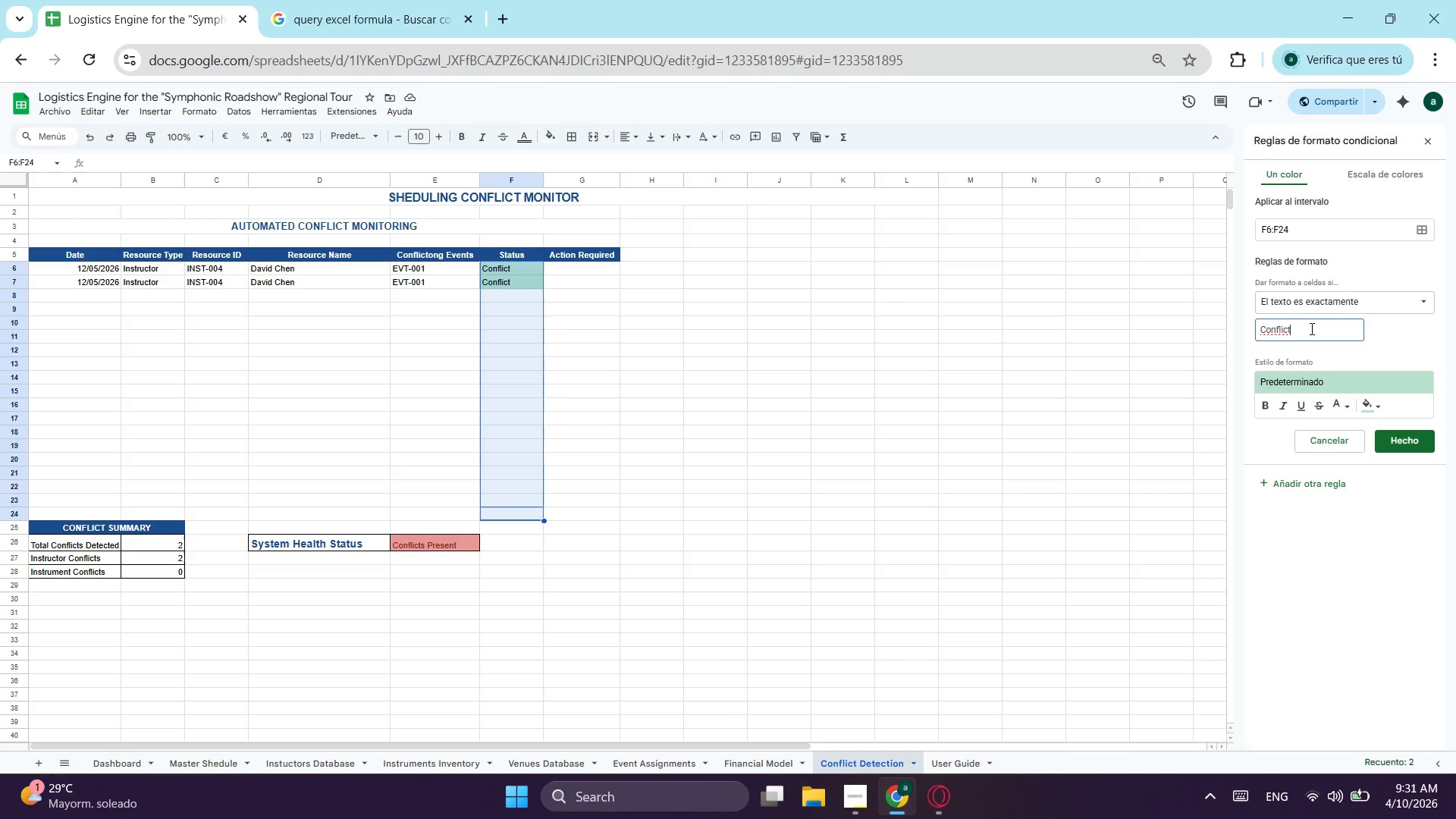 
key(Control+V)
 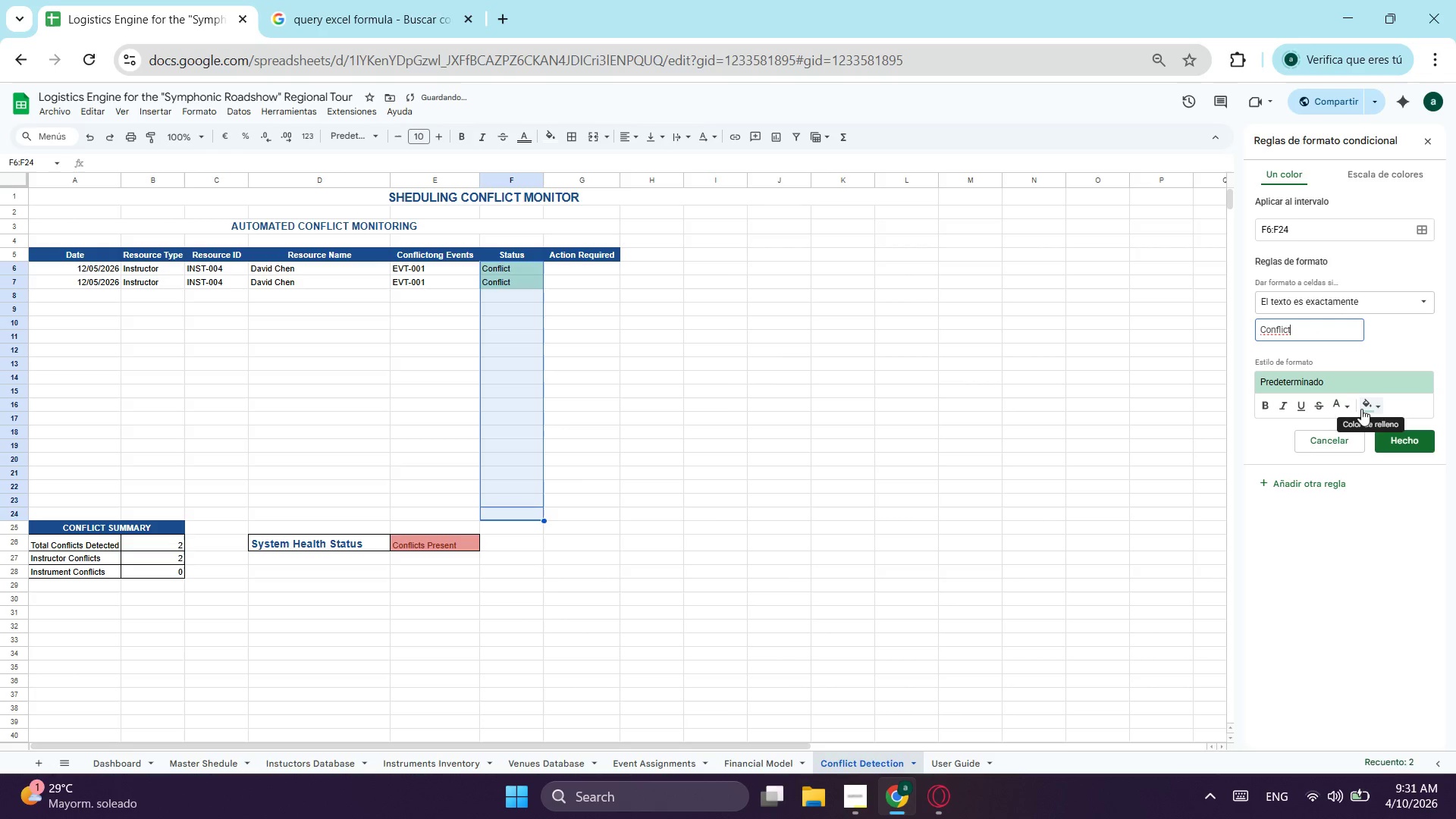 
left_click([1348, 405])
 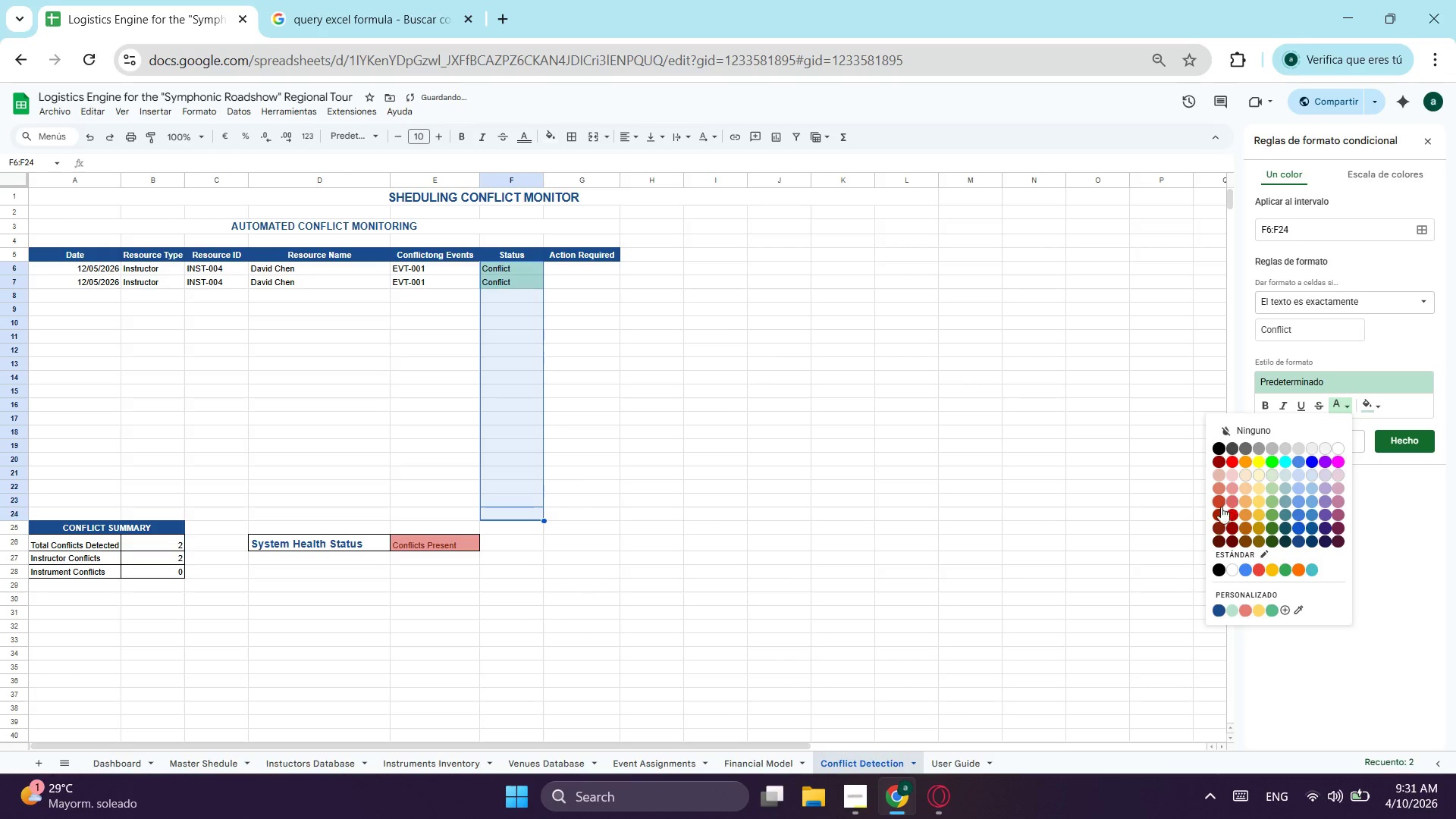 
left_click([1218, 526])
 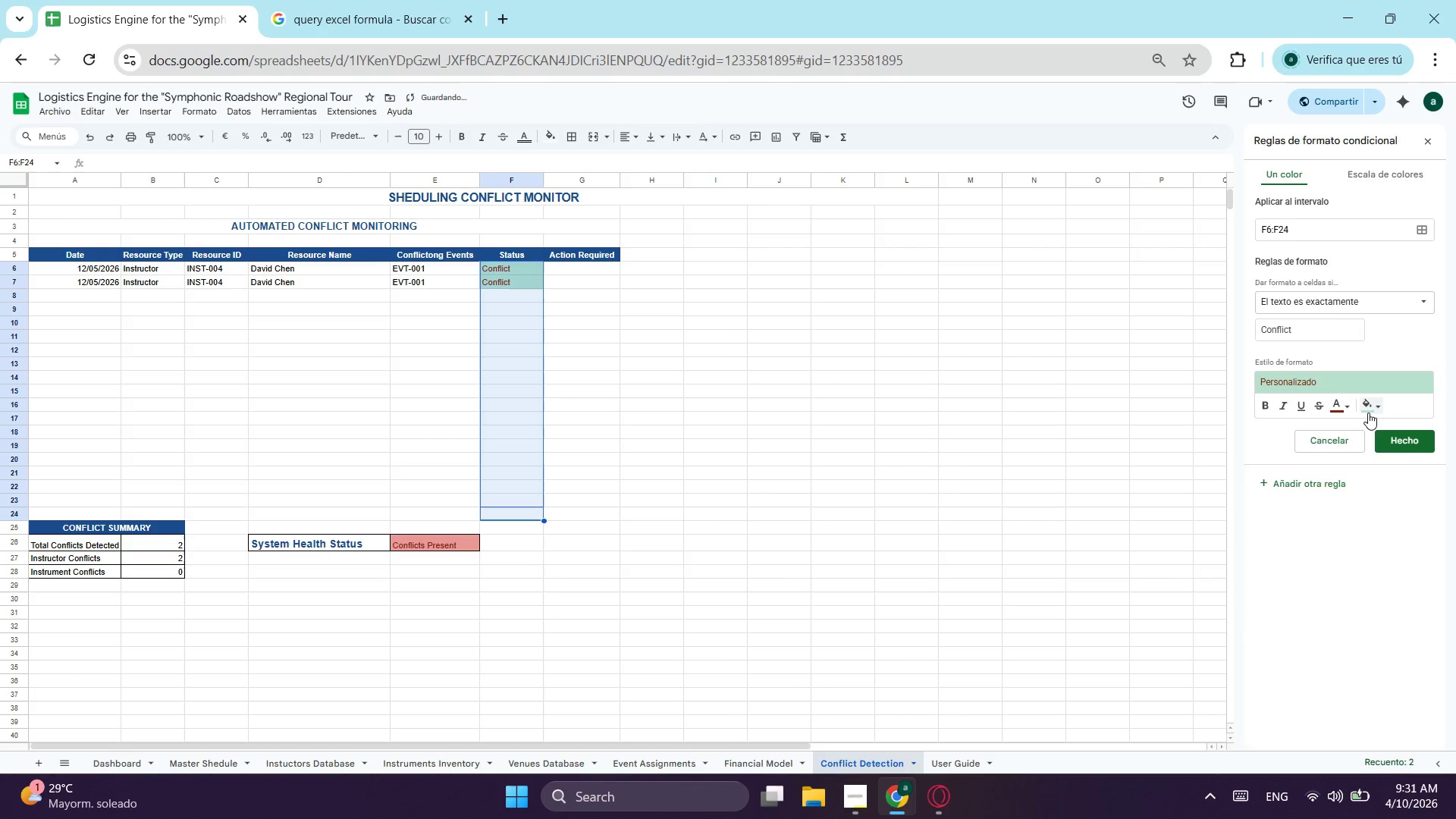 
left_click([1371, 412])
 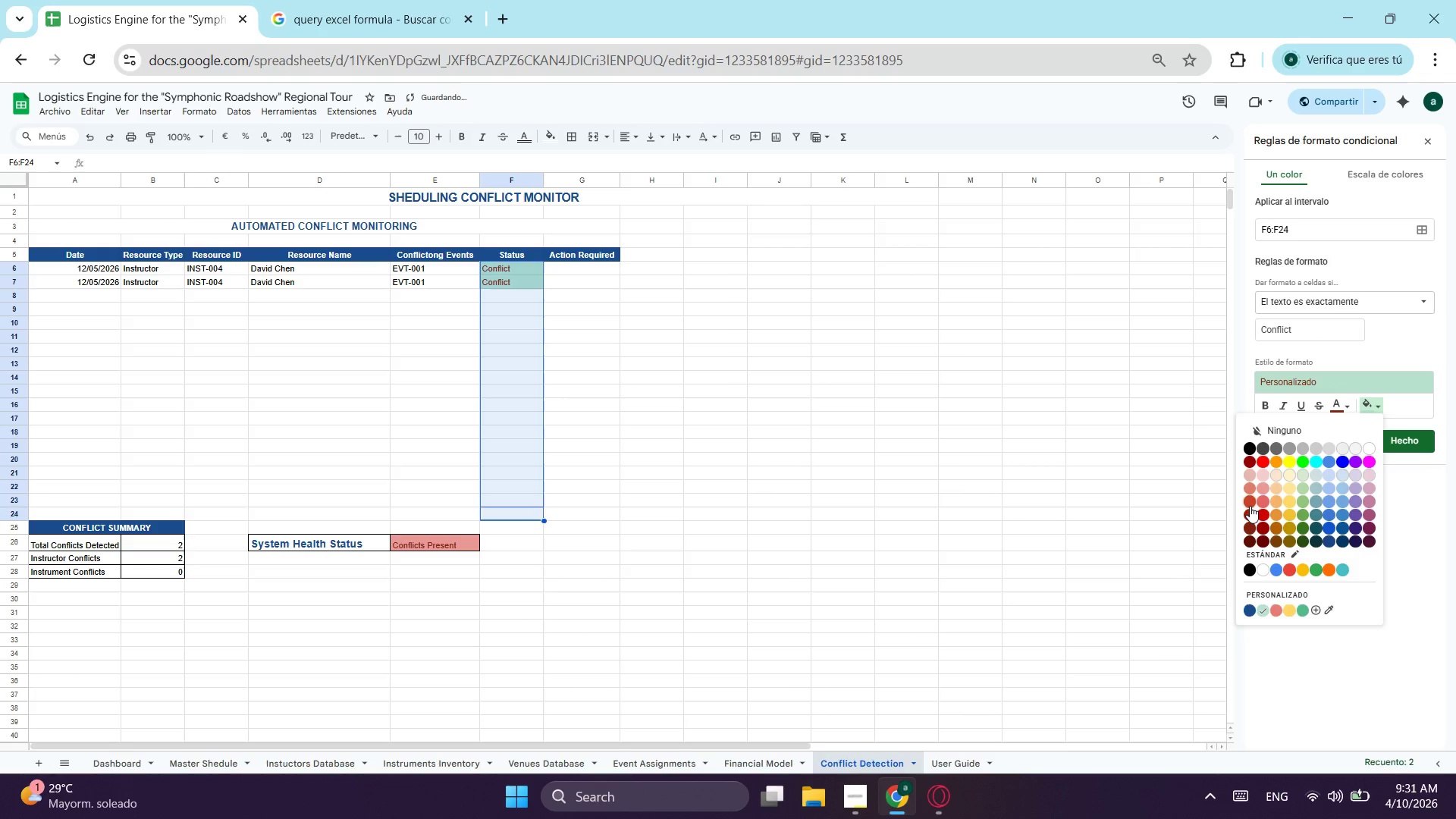 
left_click([1253, 497])
 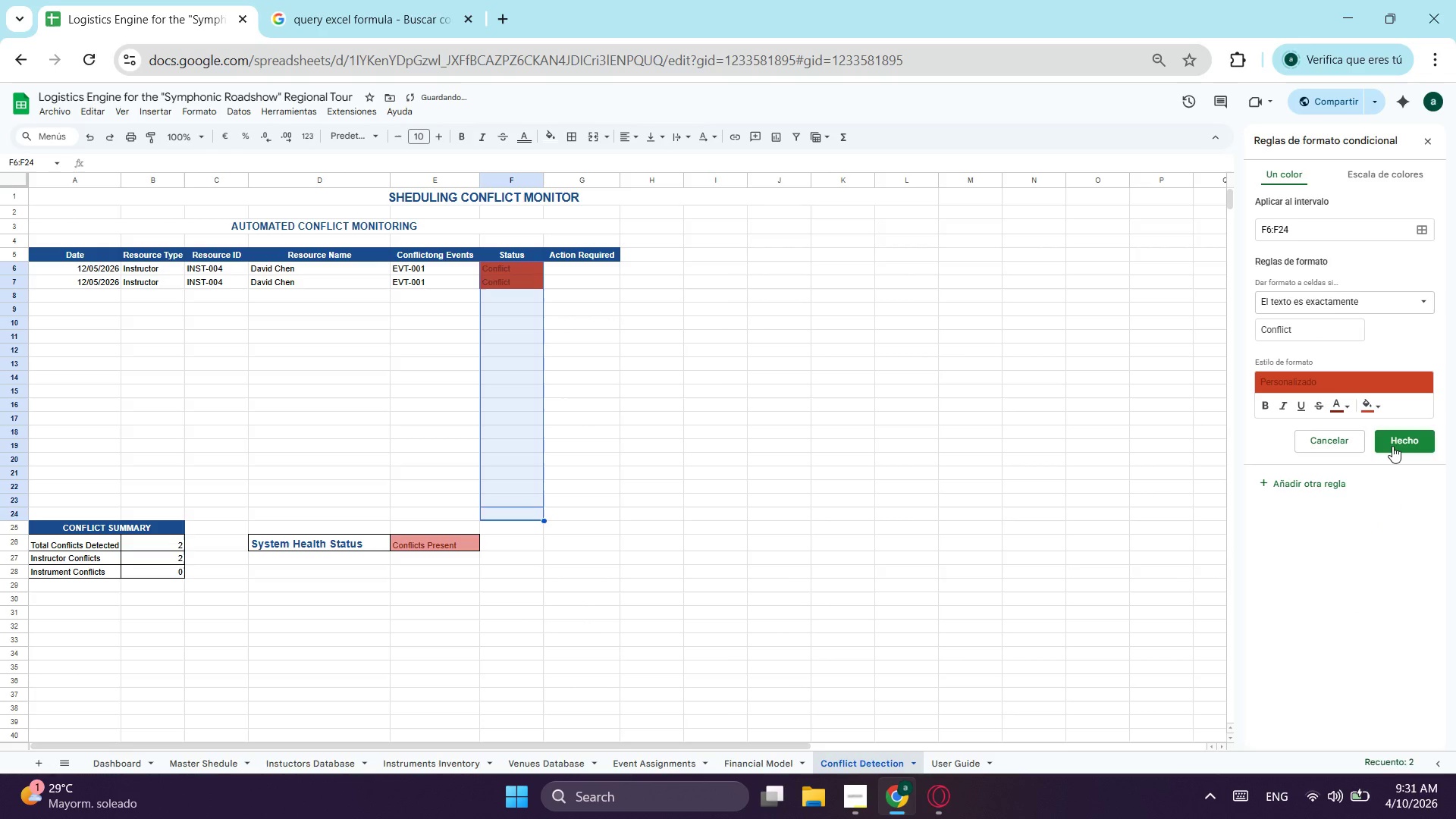 
left_click([1392, 446])
 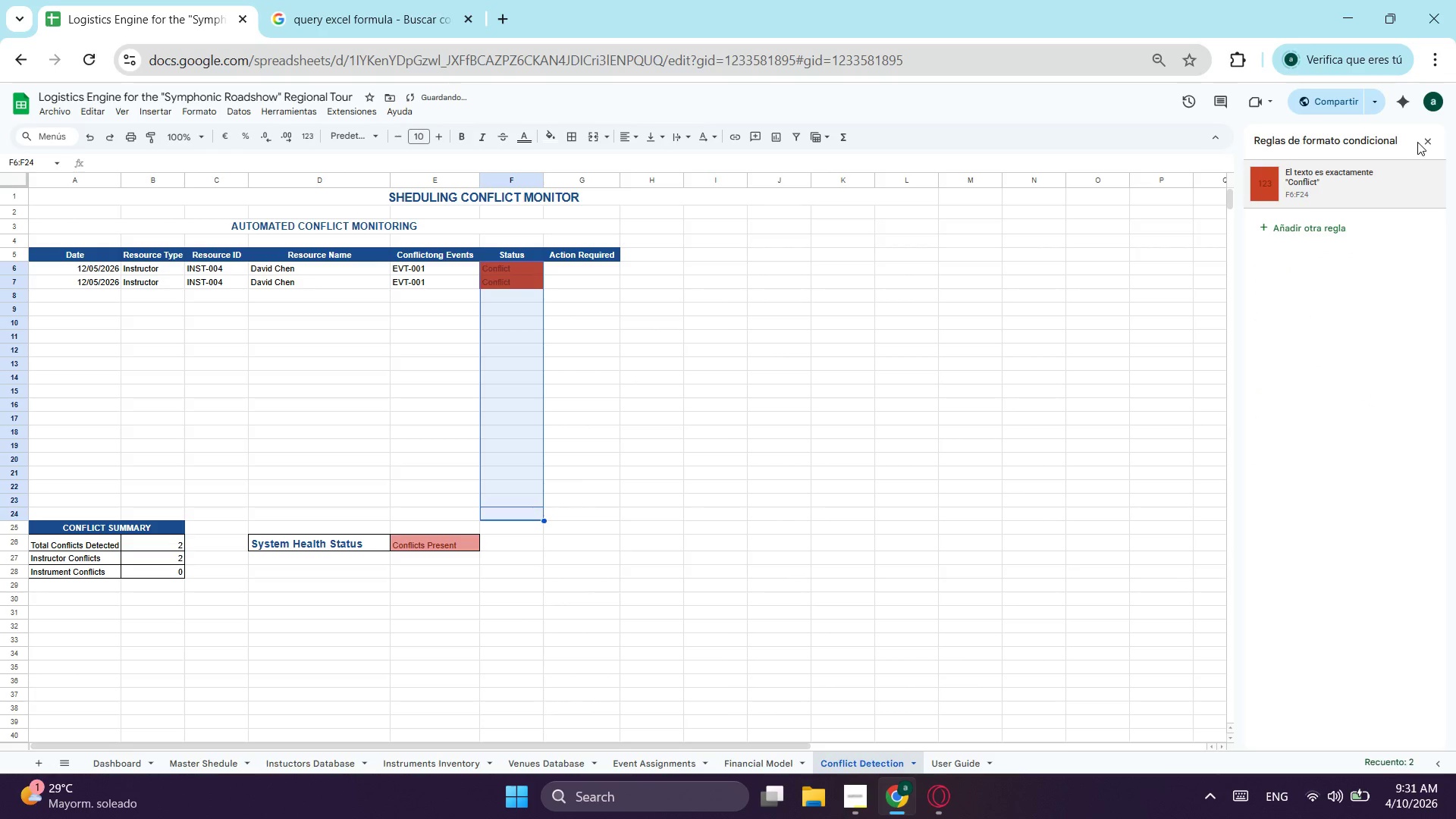 
left_click([1420, 142])
 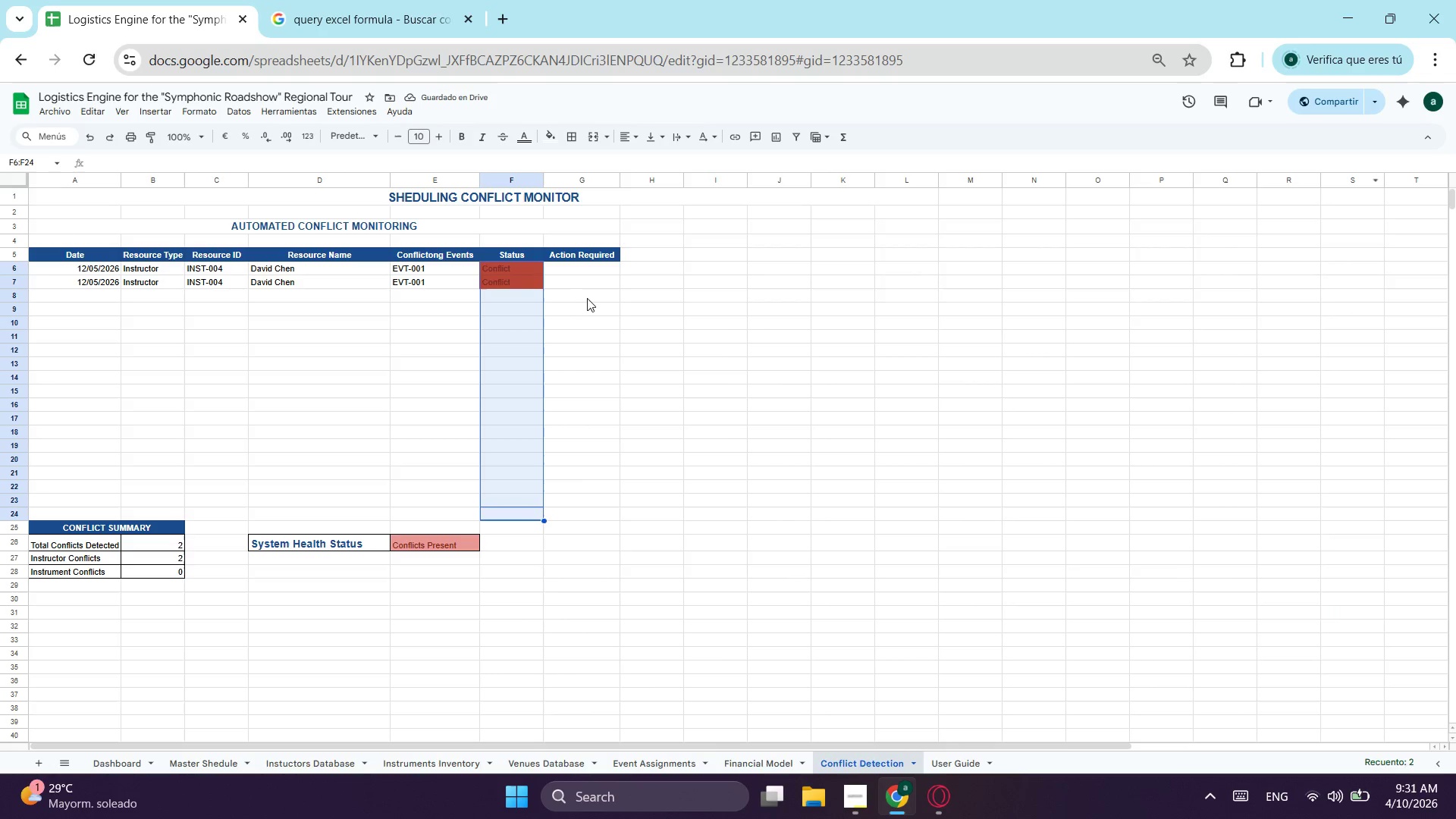 
left_click([589, 259])
 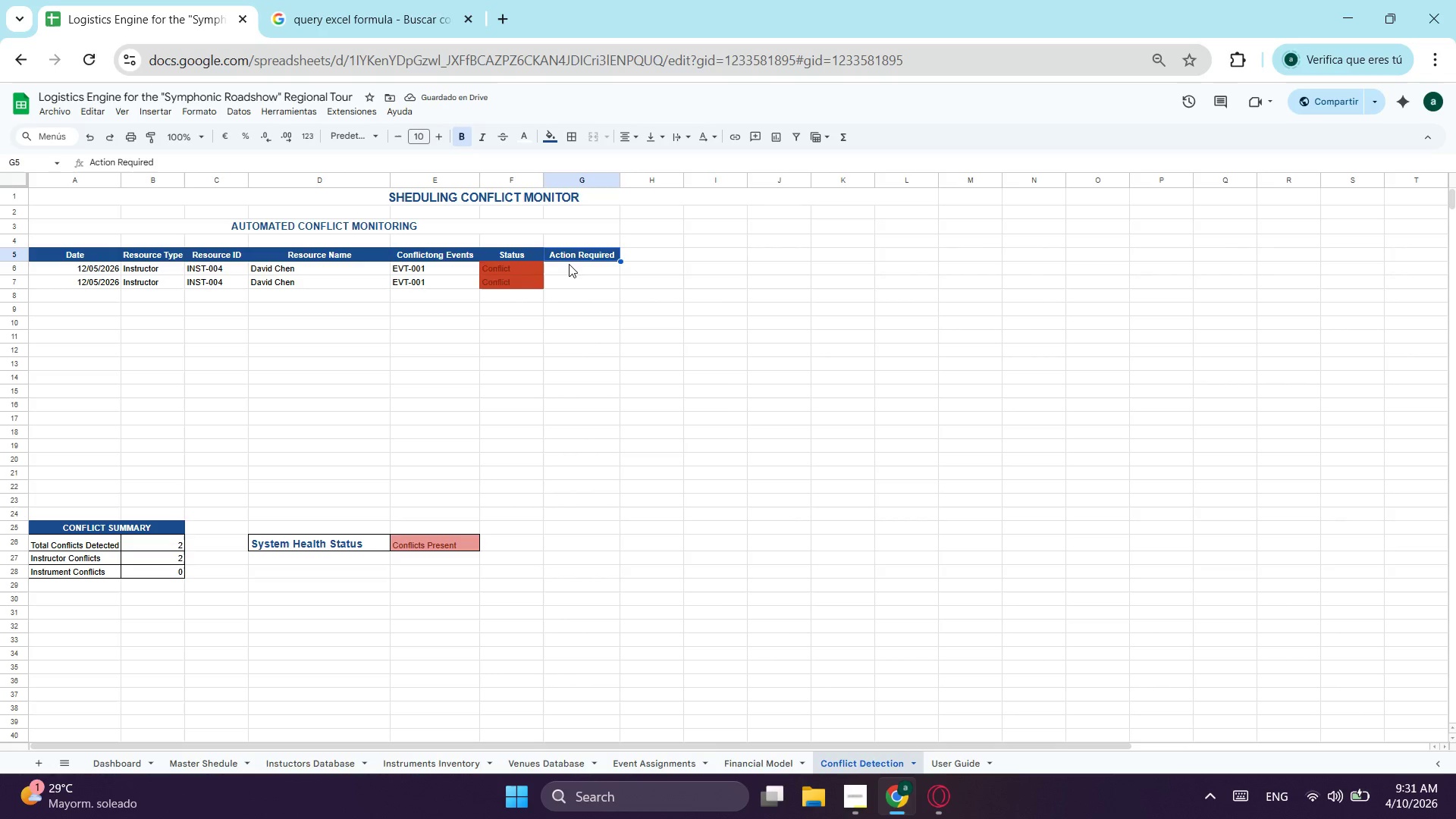 
left_click([566, 266])
 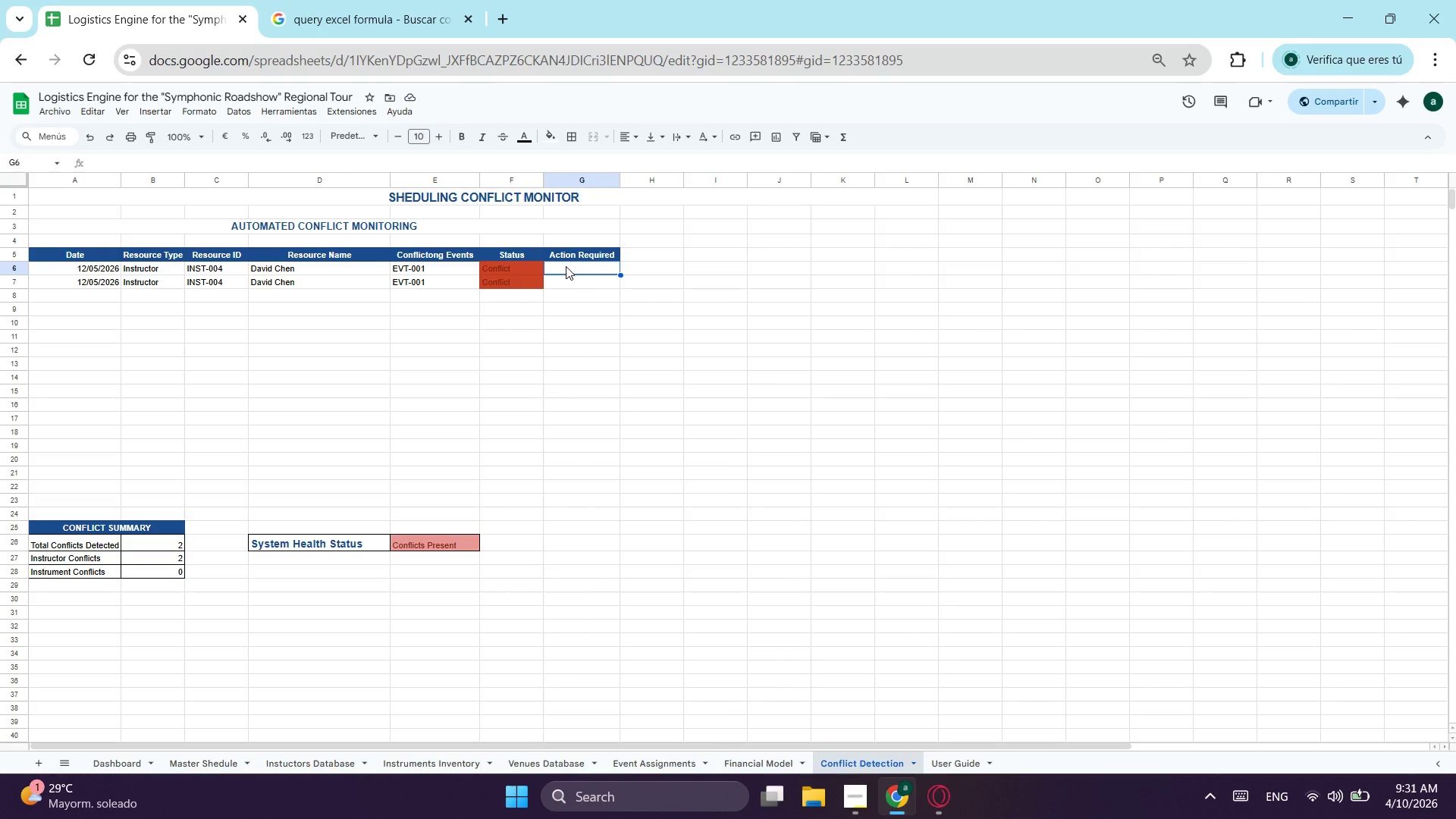 
wait(7.94)
 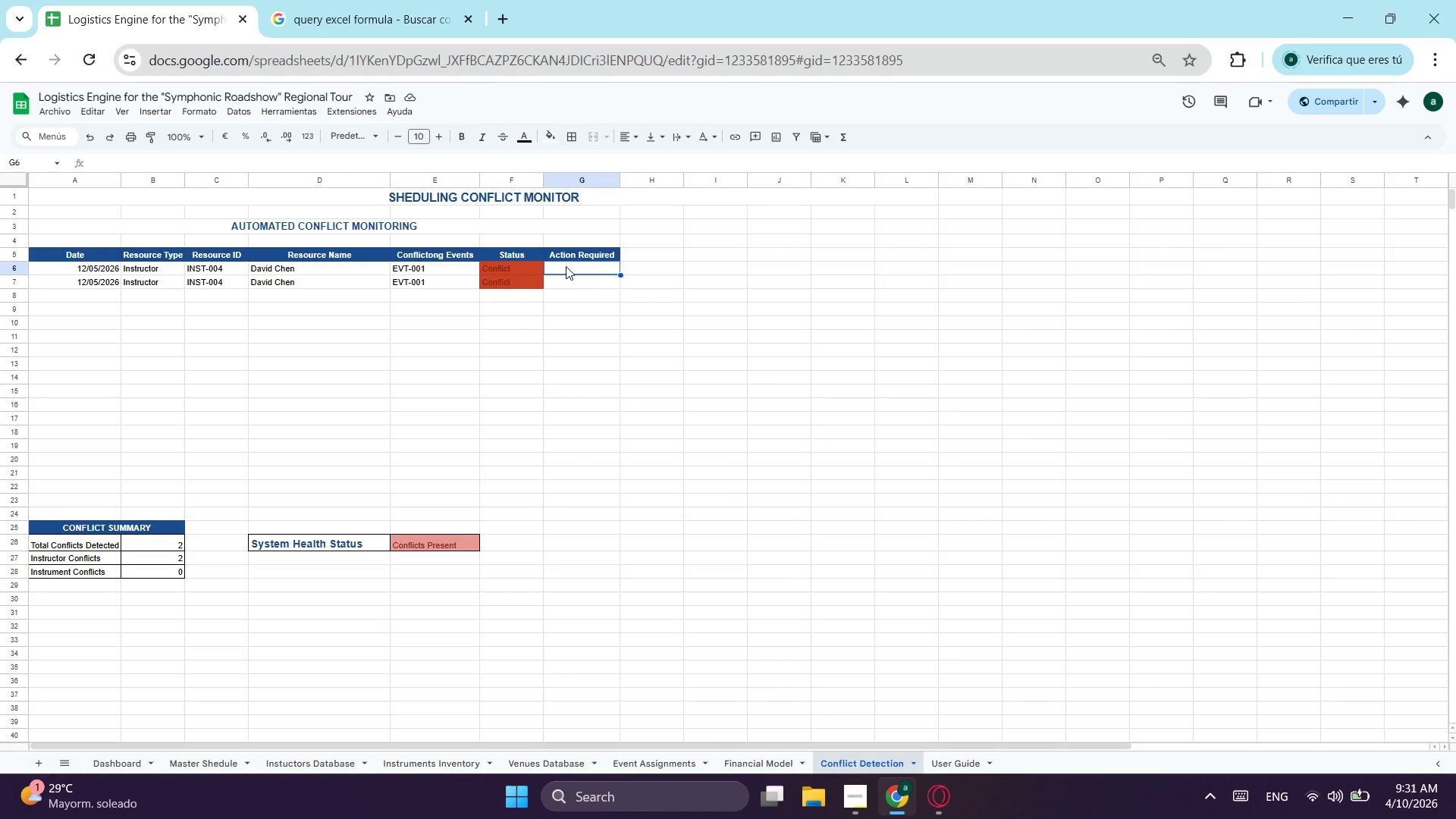 
left_click([152, 158])
 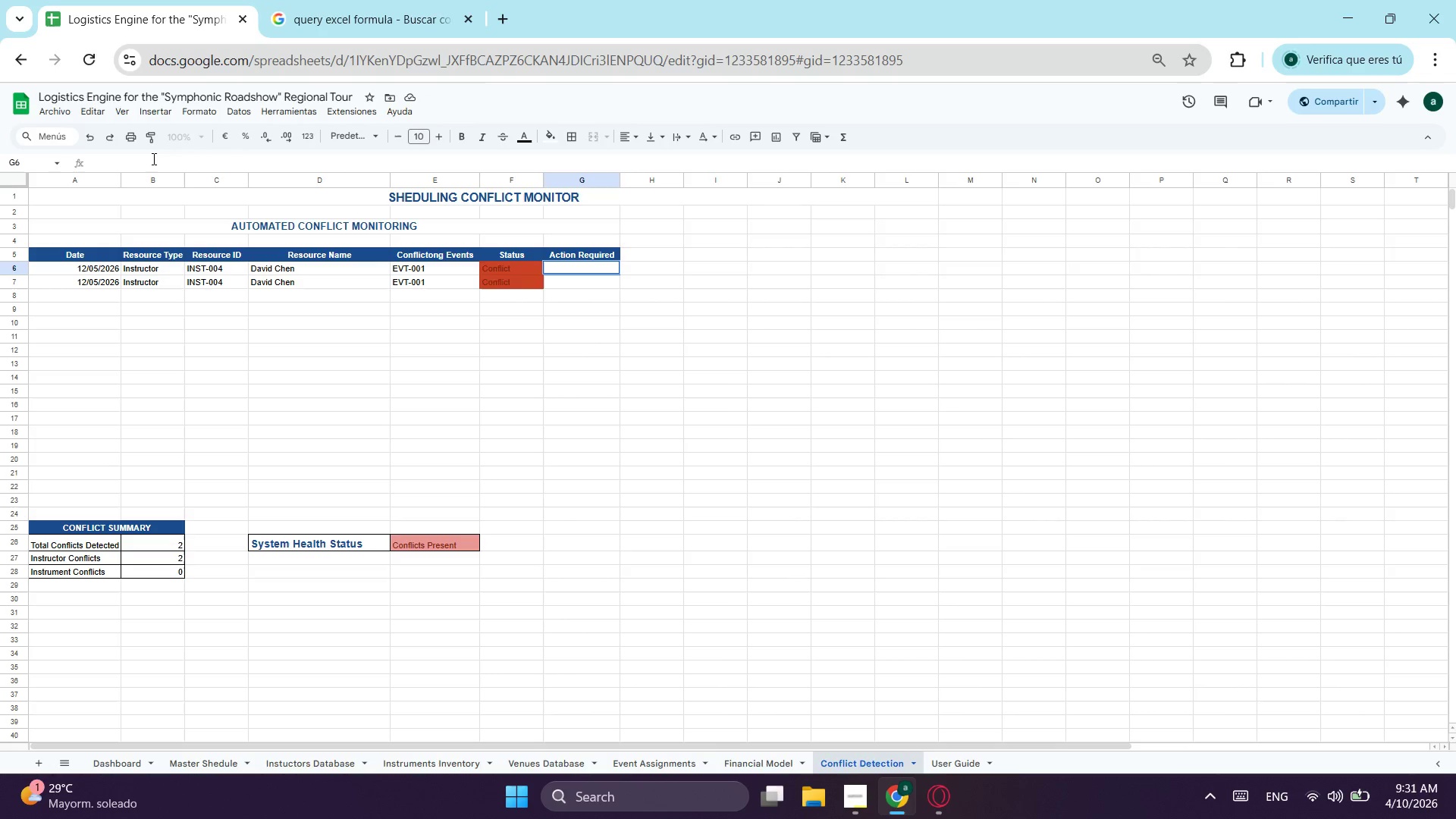 
key(Equal)
 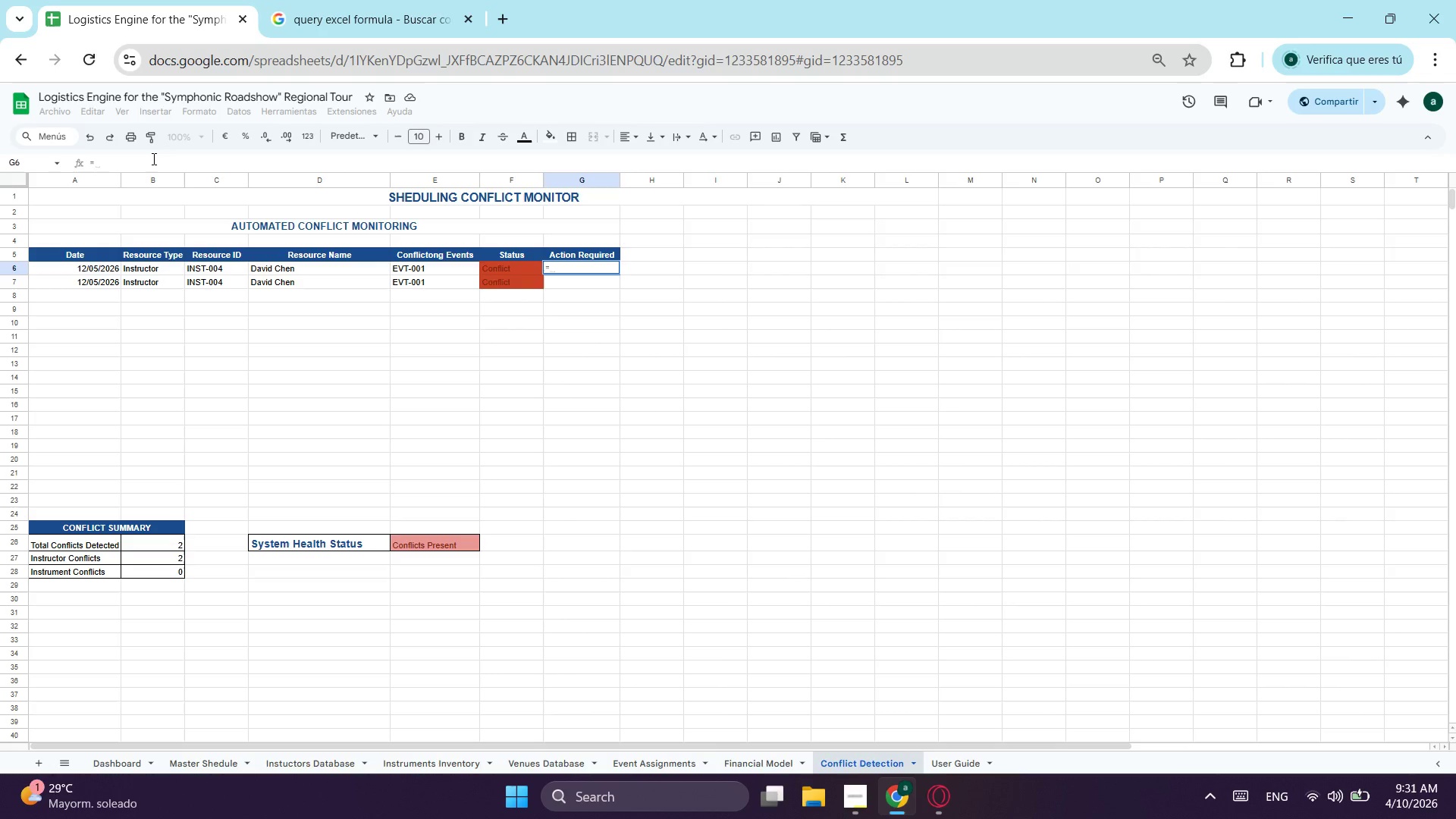 
type(si)
key(Tab)
 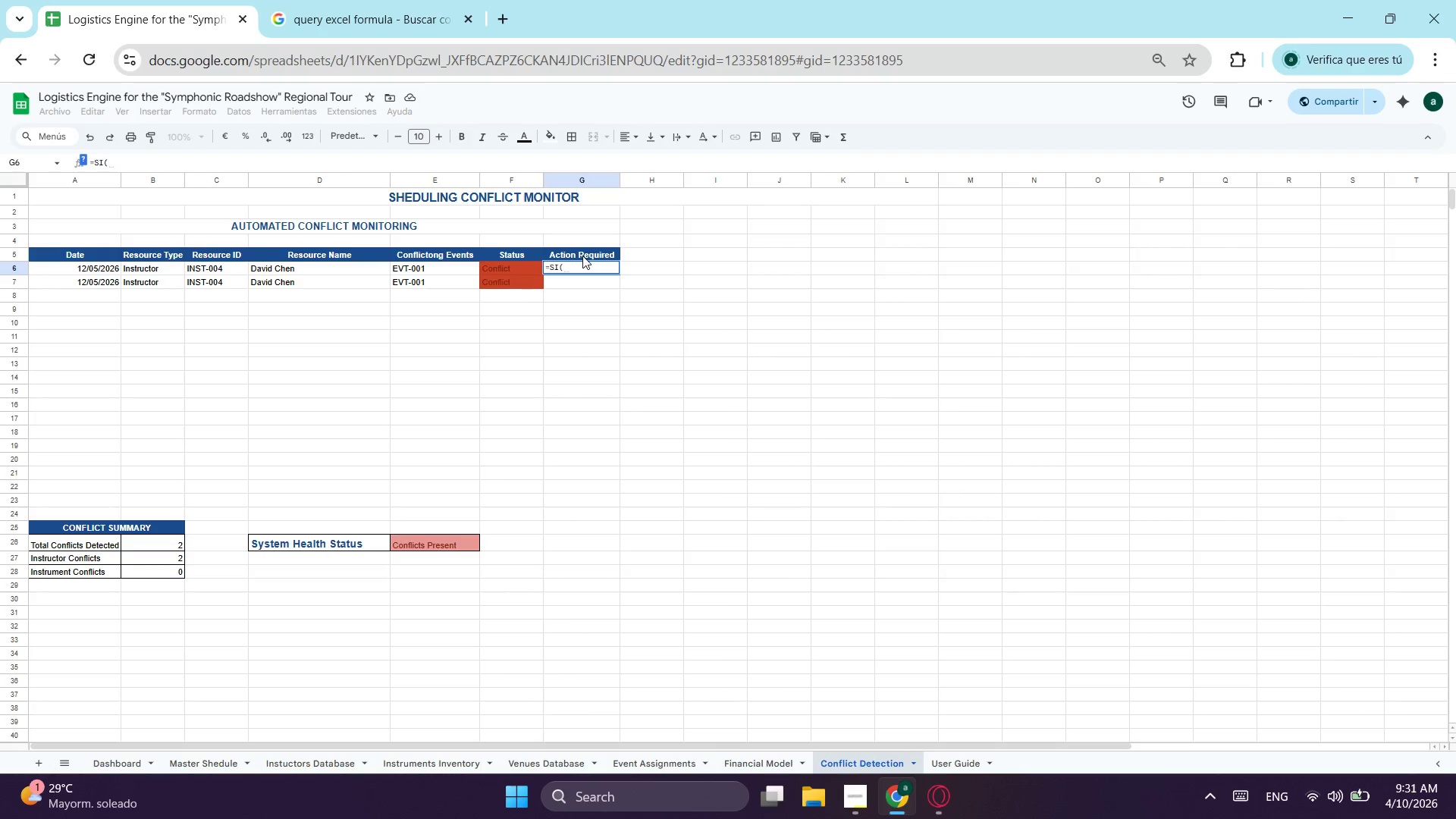 
left_click([509, 273])
 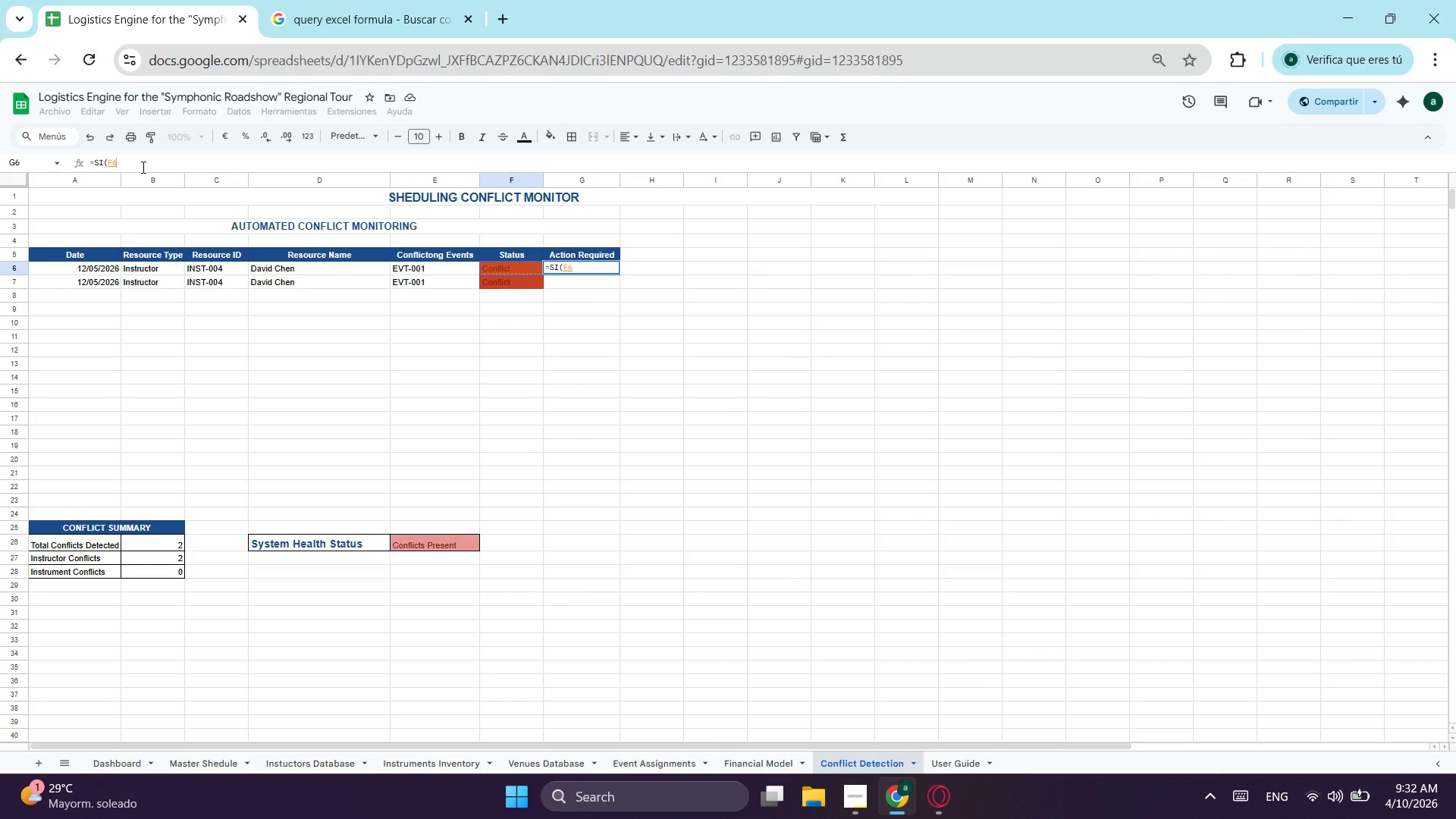 
key(Equal)
 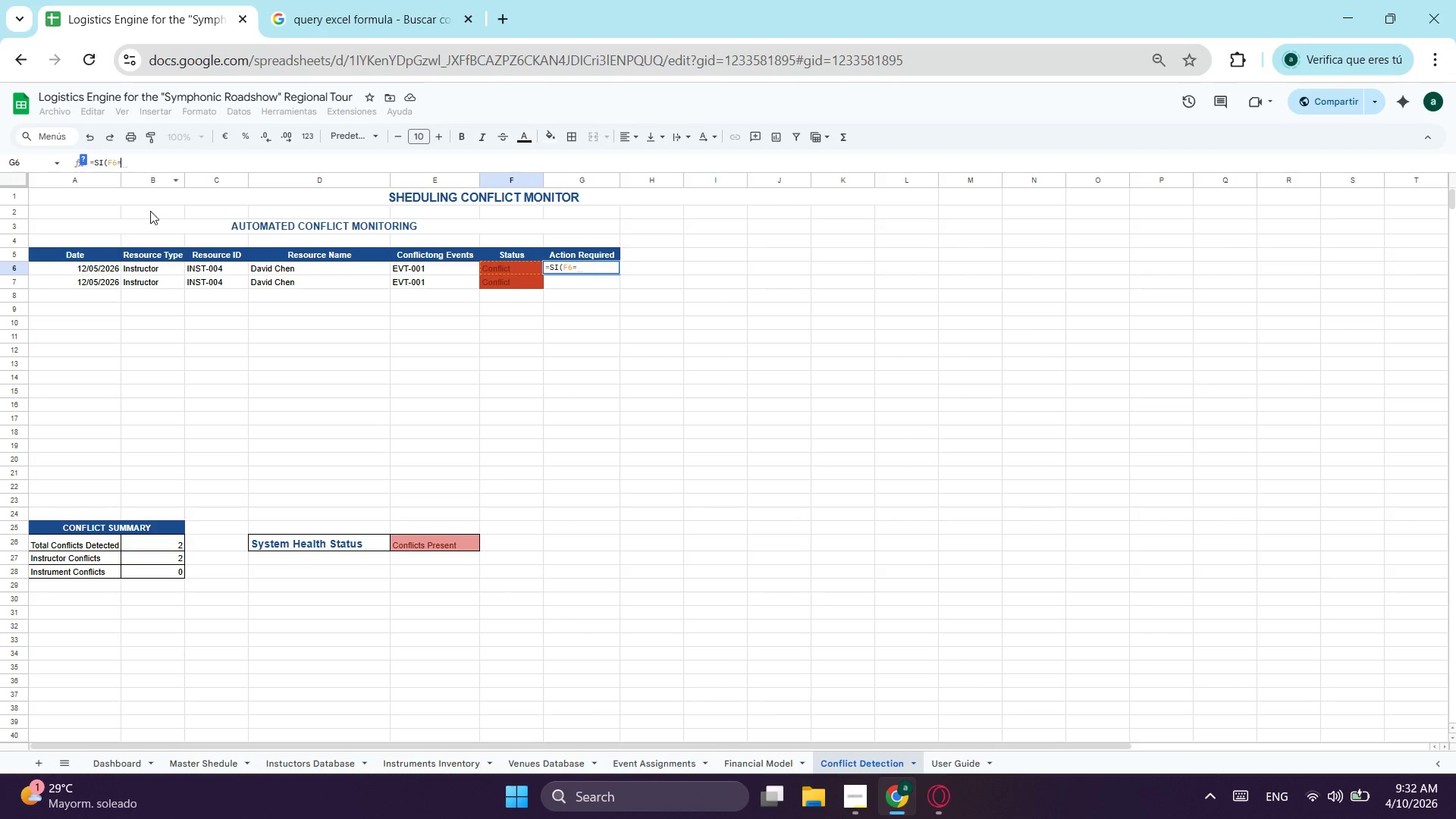 
type(Conflict;"Reassign Res)
 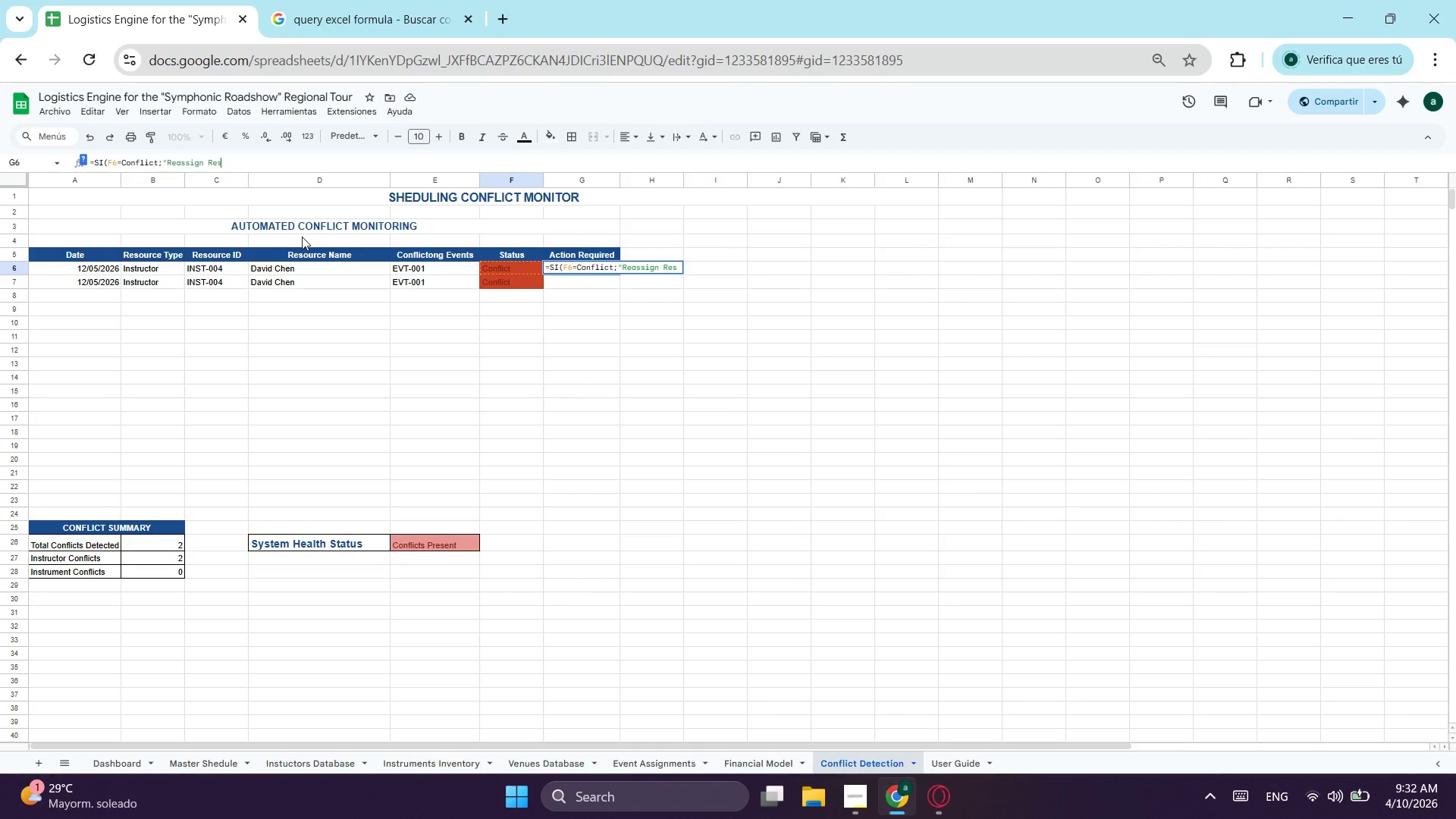 
type(our)
key(Backspace)
type(ce or Re)
 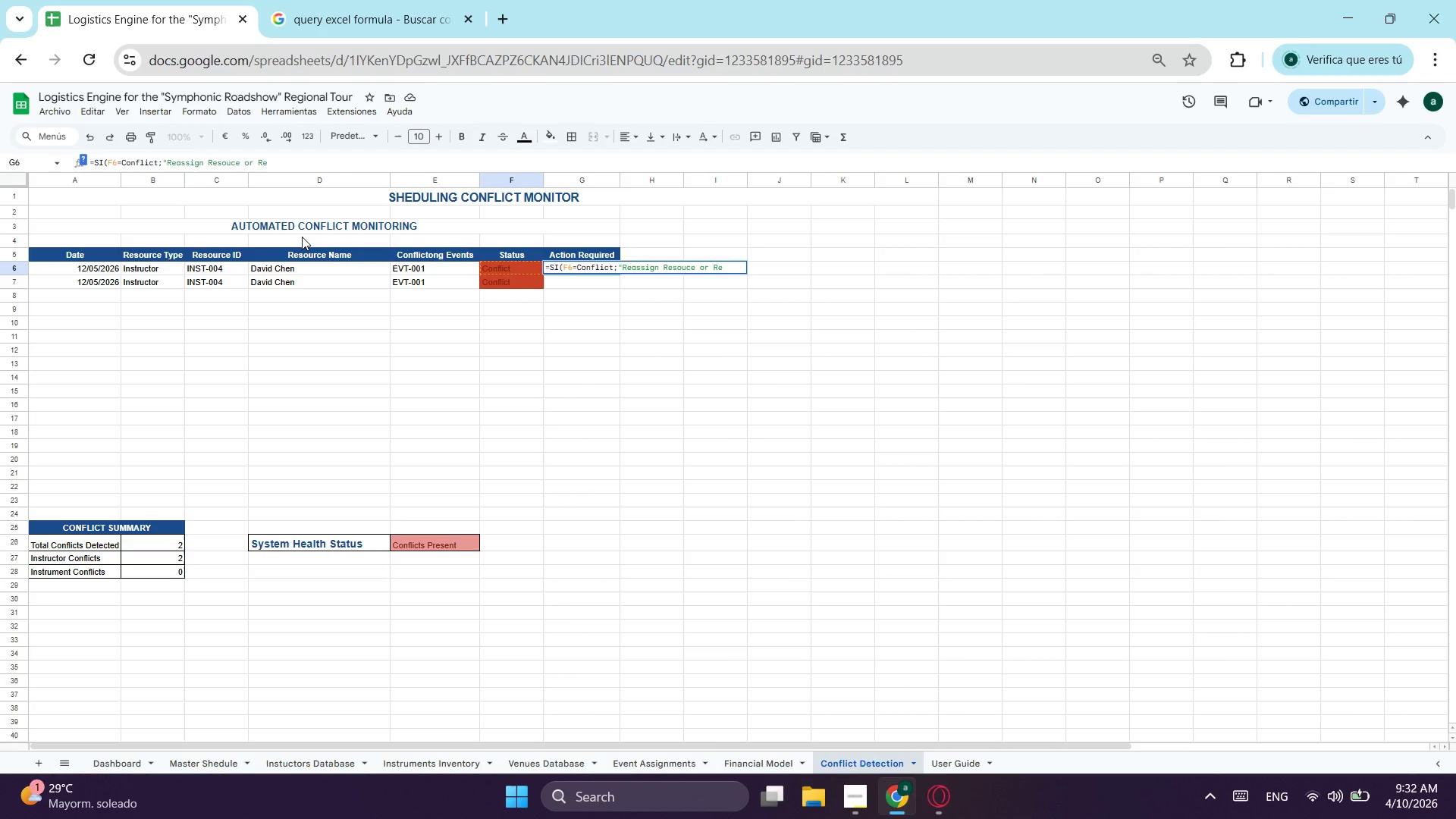 
type(s)
key(Backspace)
key(Backspace)
key(Backspace)
key(Backspace)
type( reschedule )
 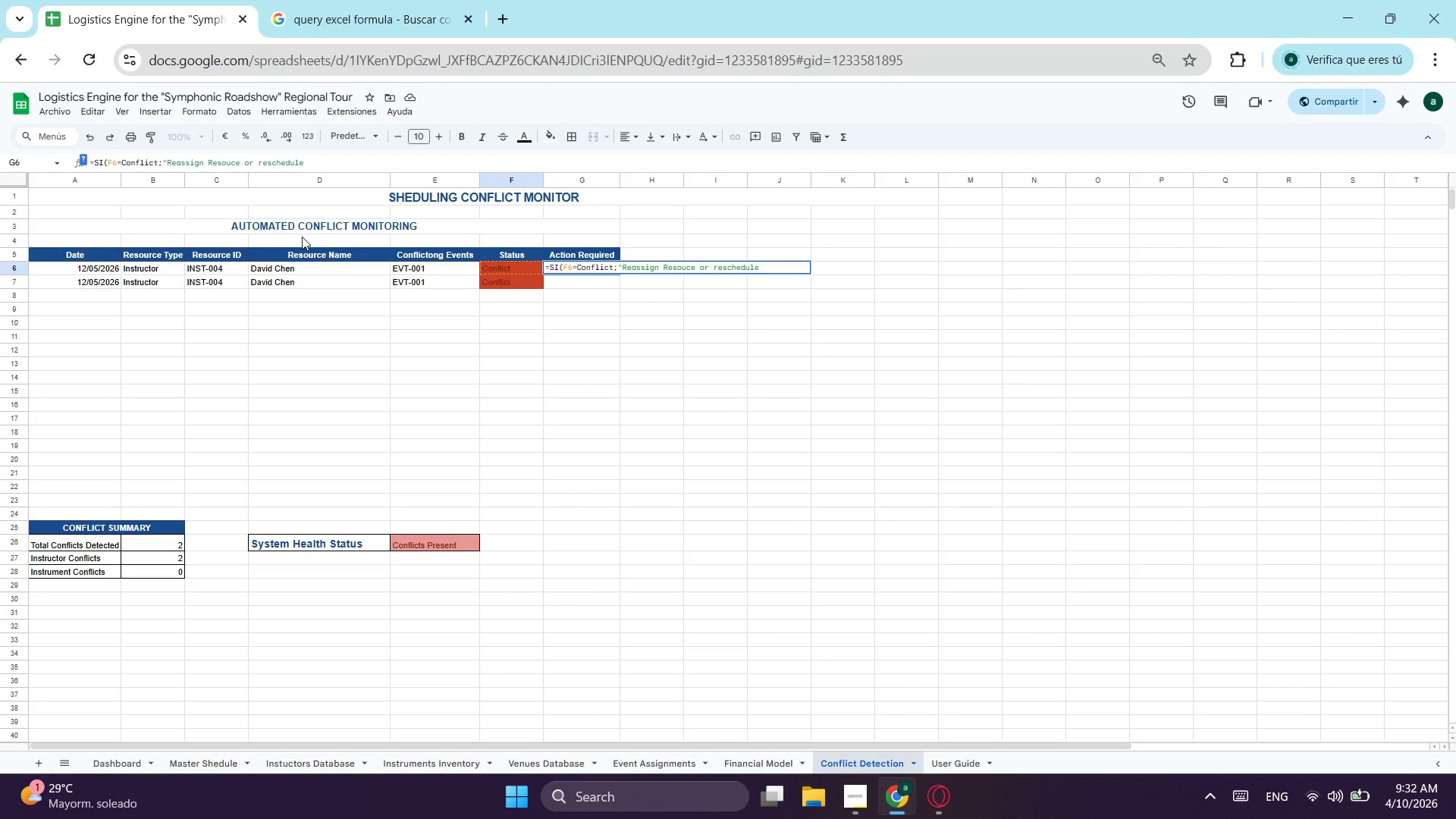 
type(event";""))
 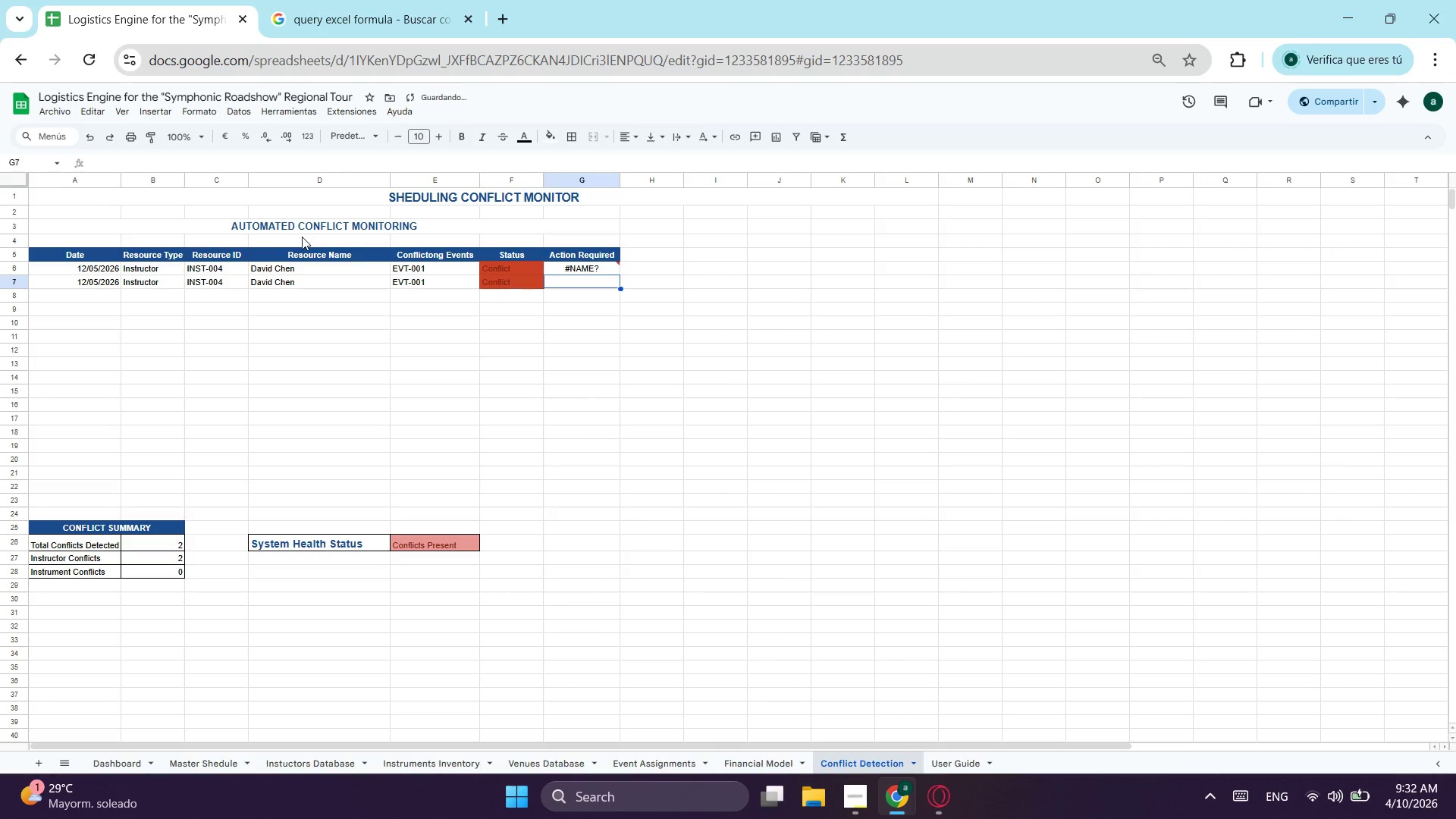 
 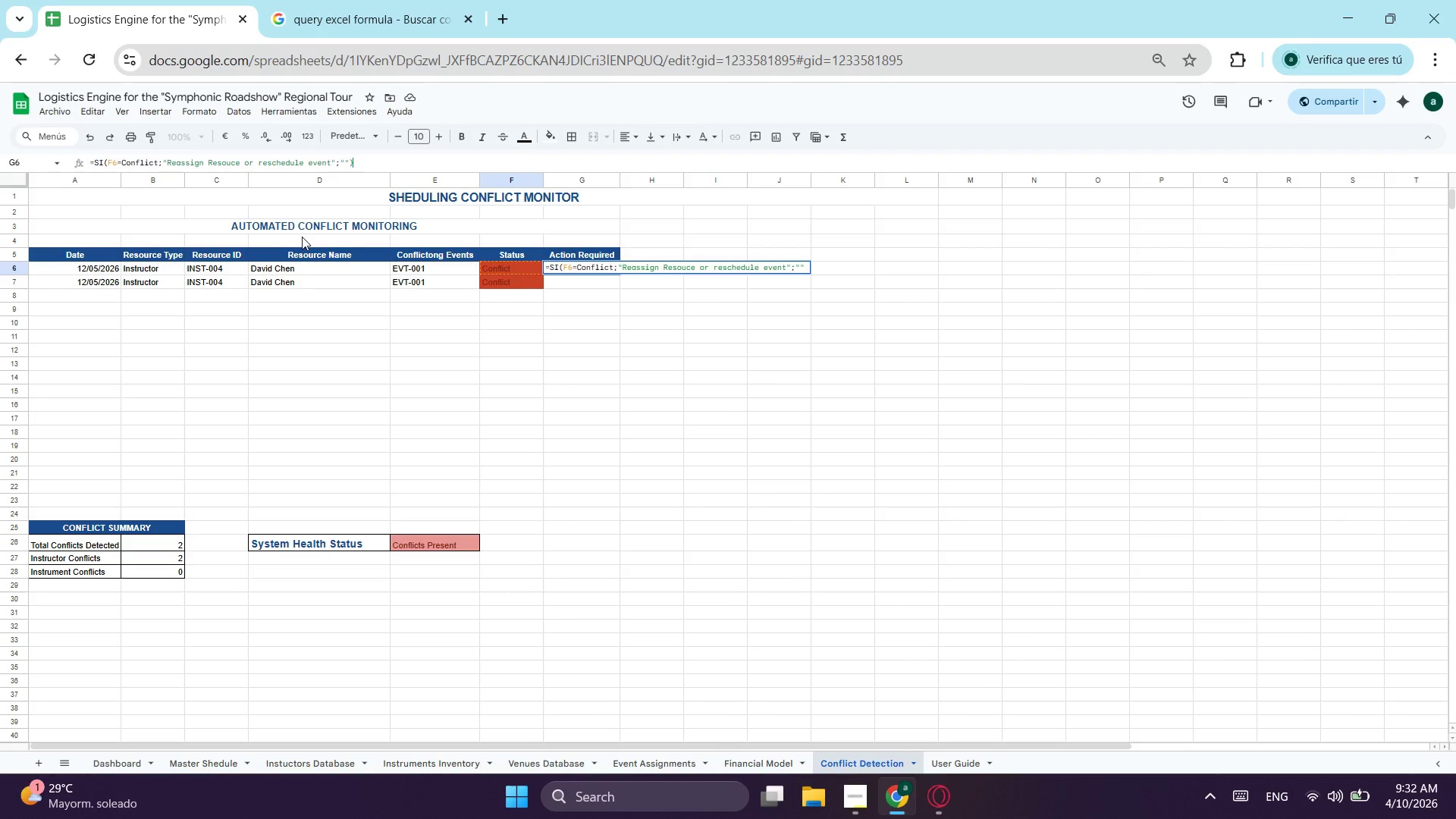 
key(Enter)
 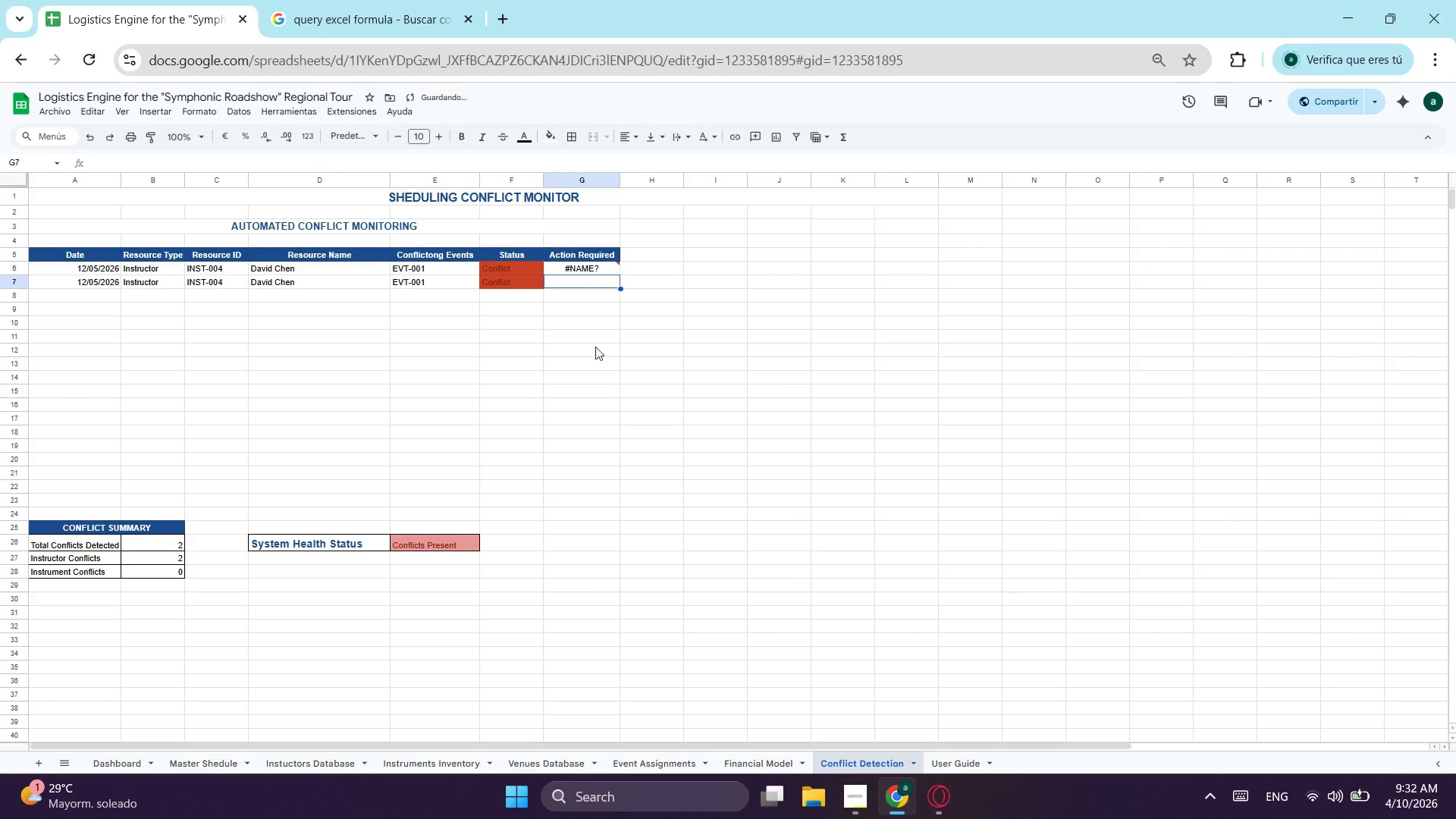 
left_click([607, 275])
 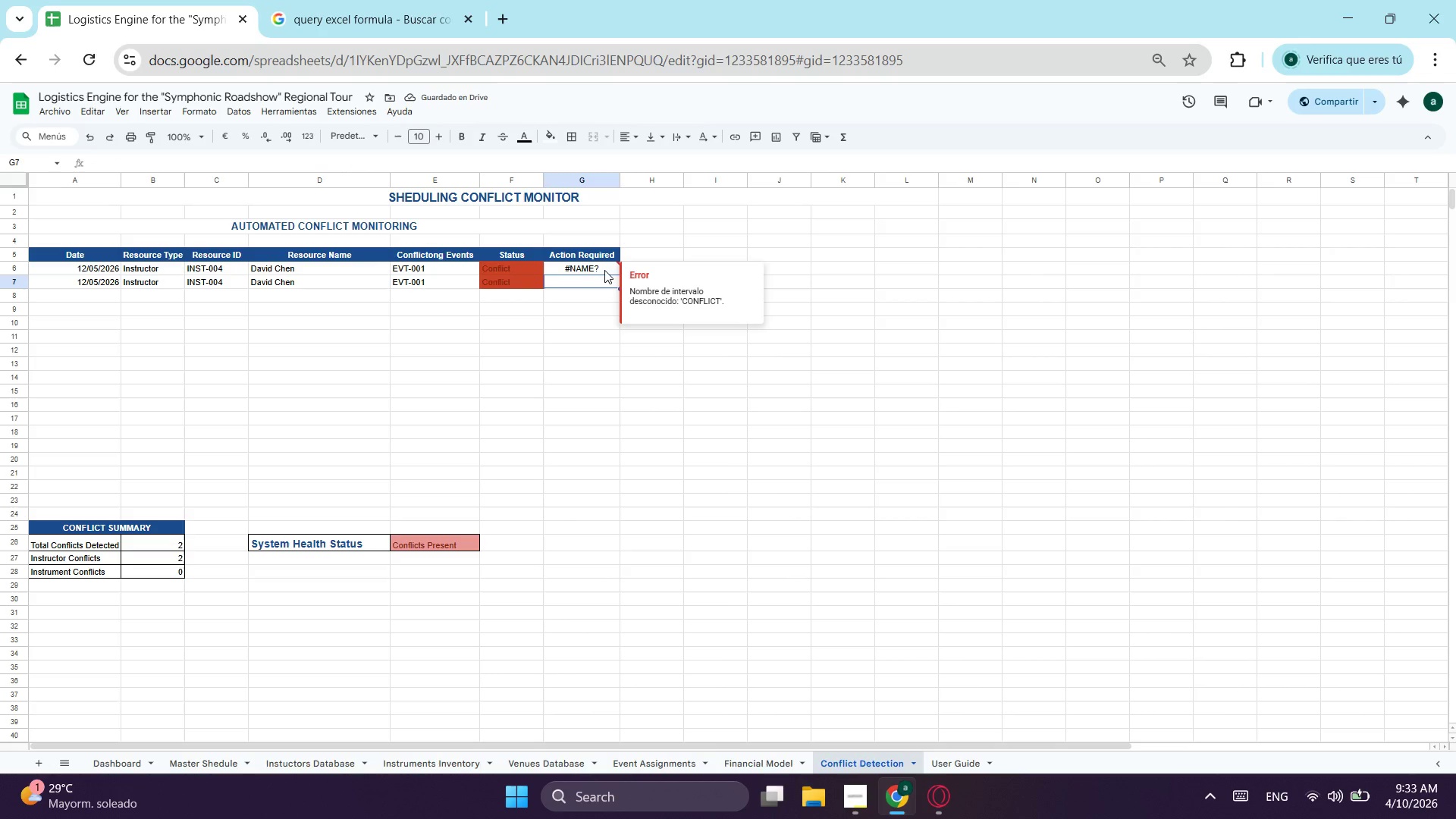 
left_click([604, 270])
 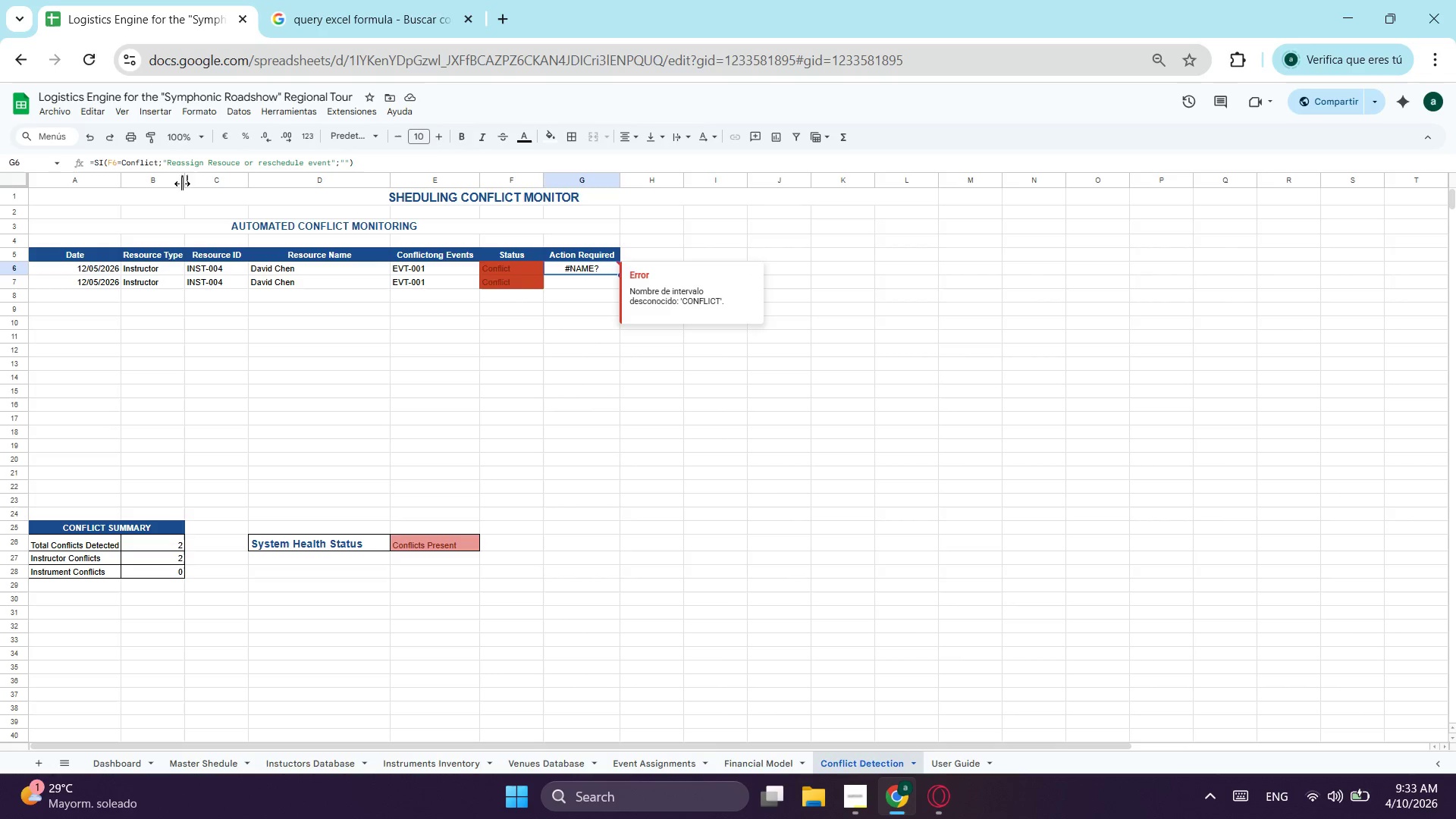 
wait(5.44)
 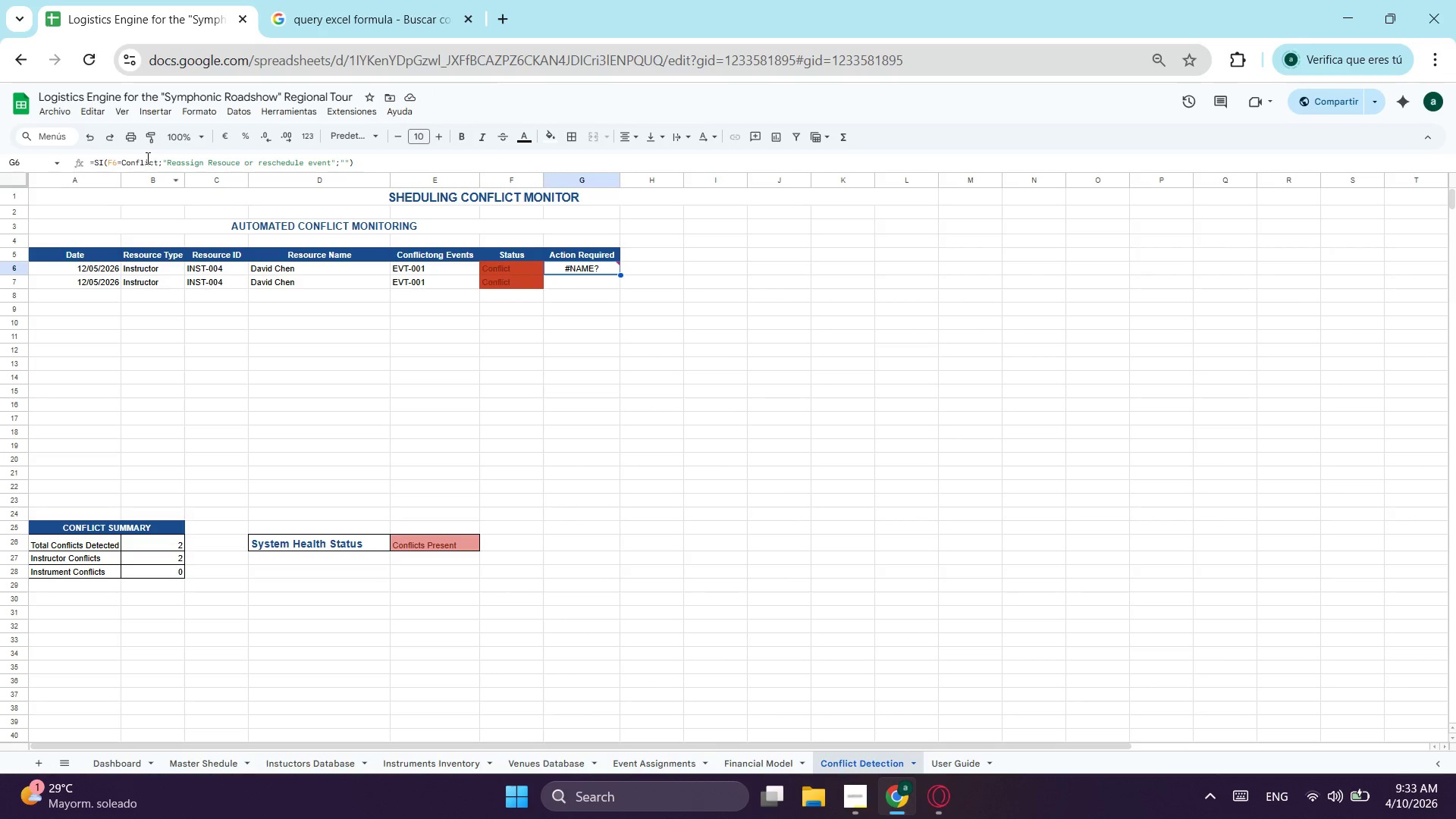 
left_click([119, 162])
 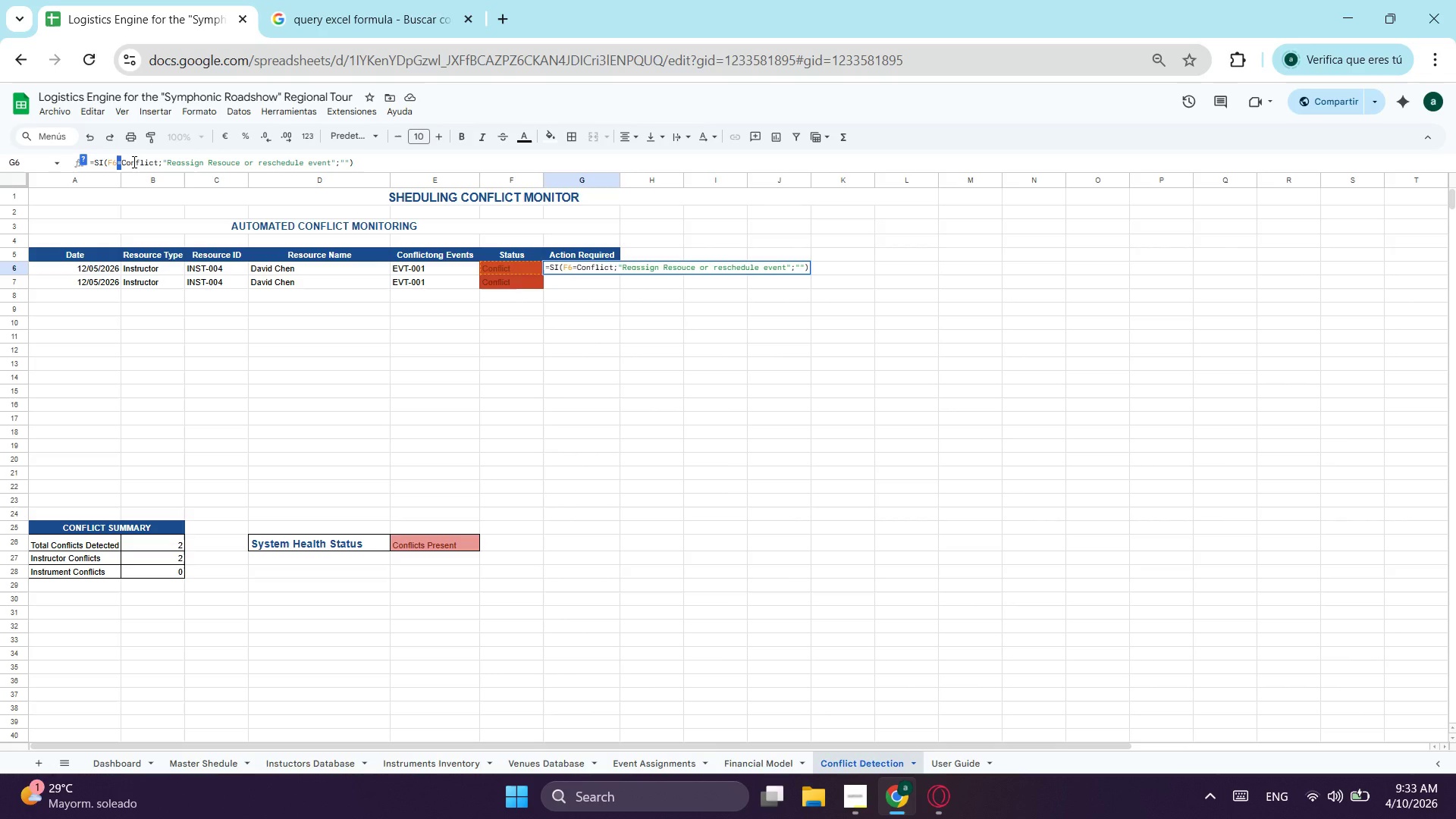 
key(ArrowRight)
 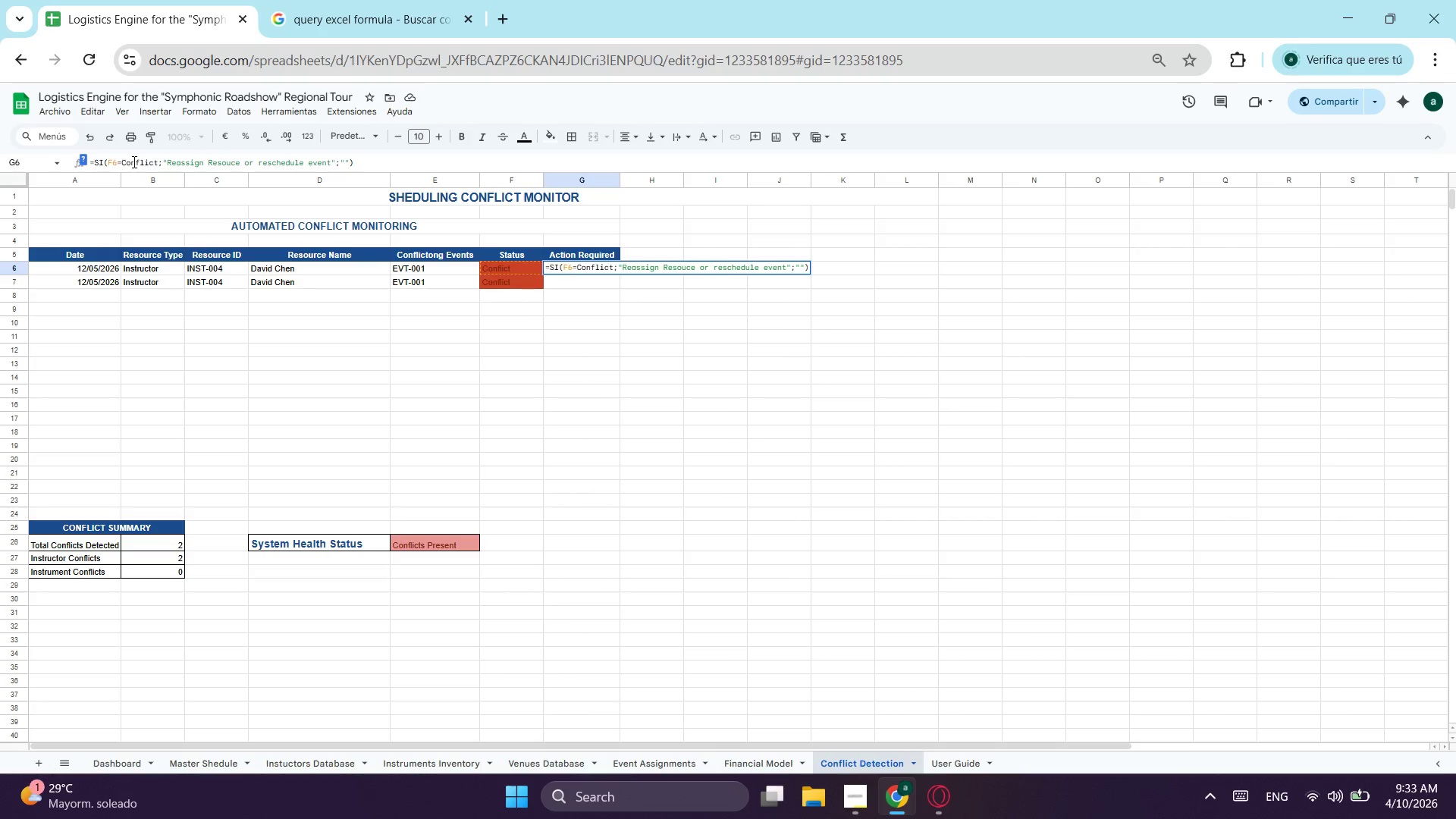 
key(Shift+ShiftLeft)
 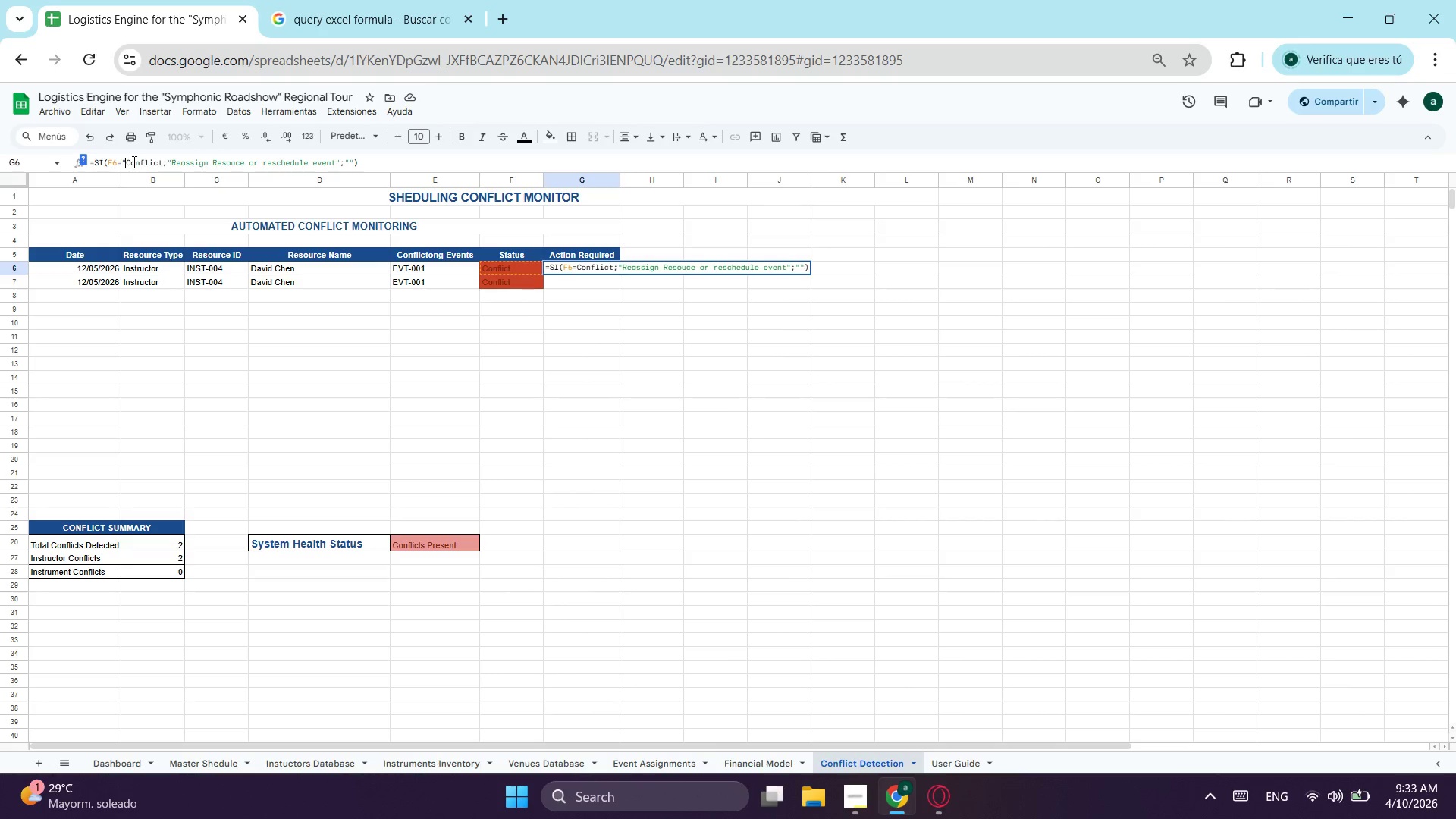 
key(Shift+Quote)
 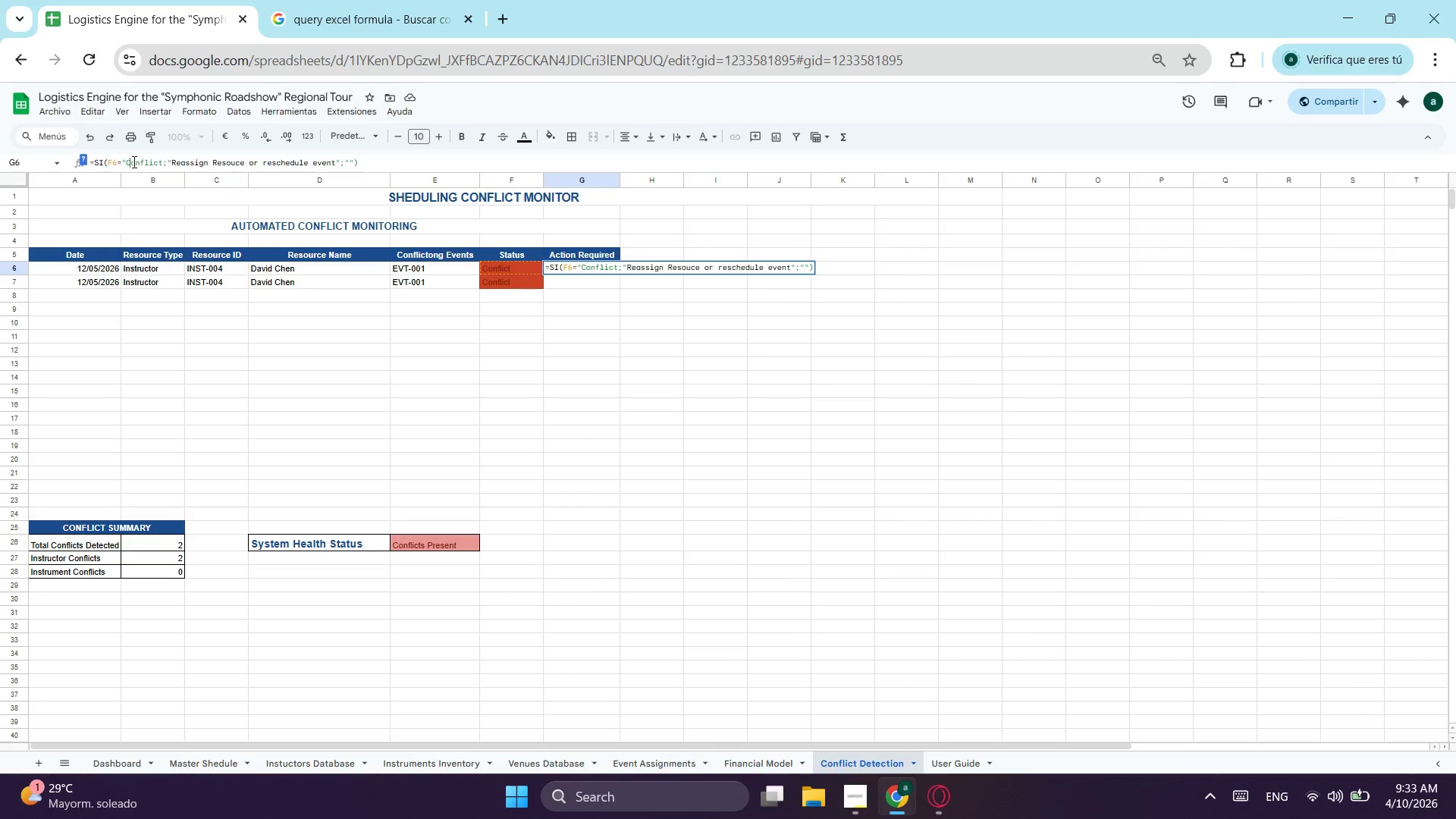 
key(ArrowRight)
 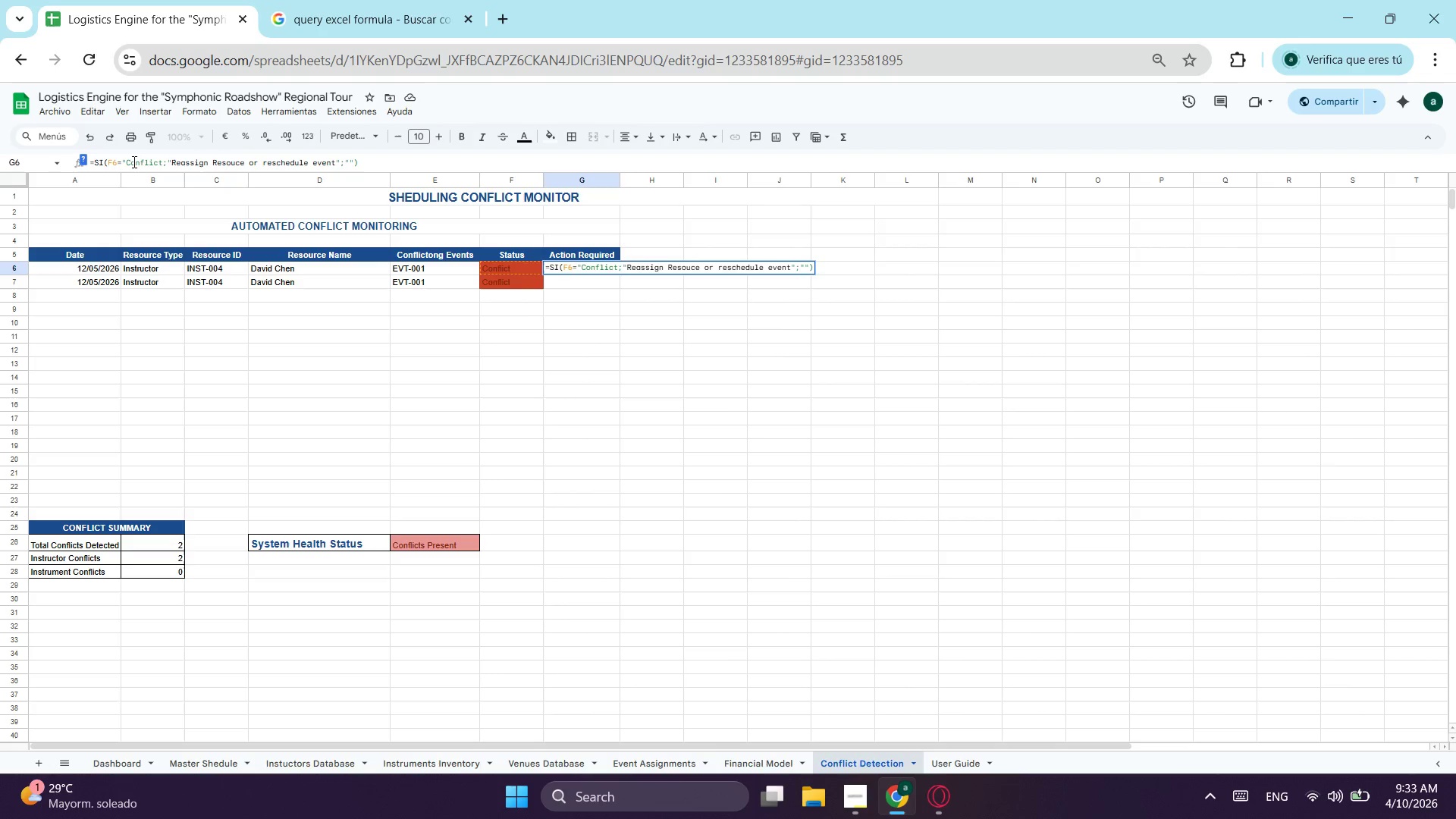 
key(ArrowRight)
 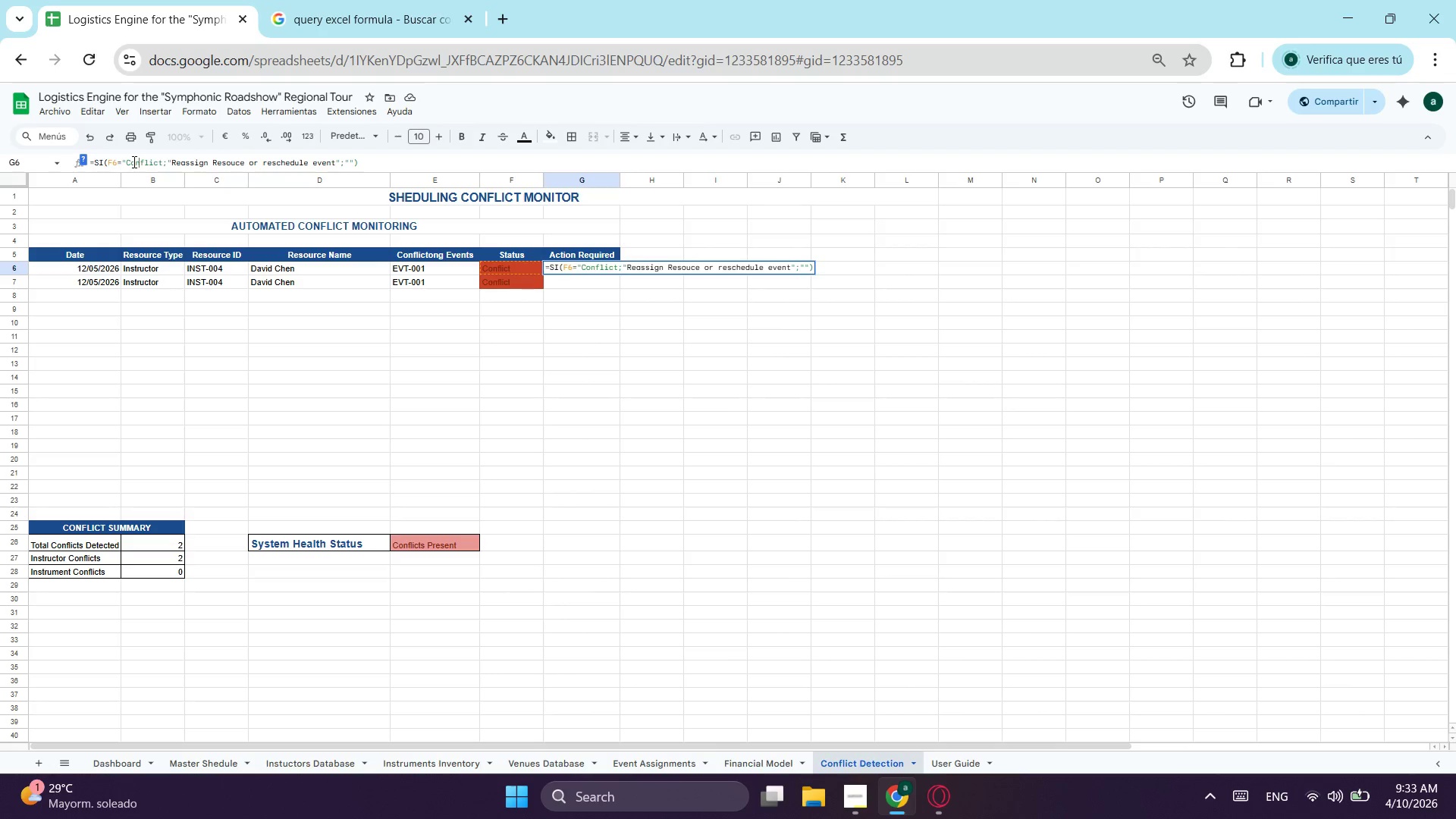 
key(ArrowRight)
 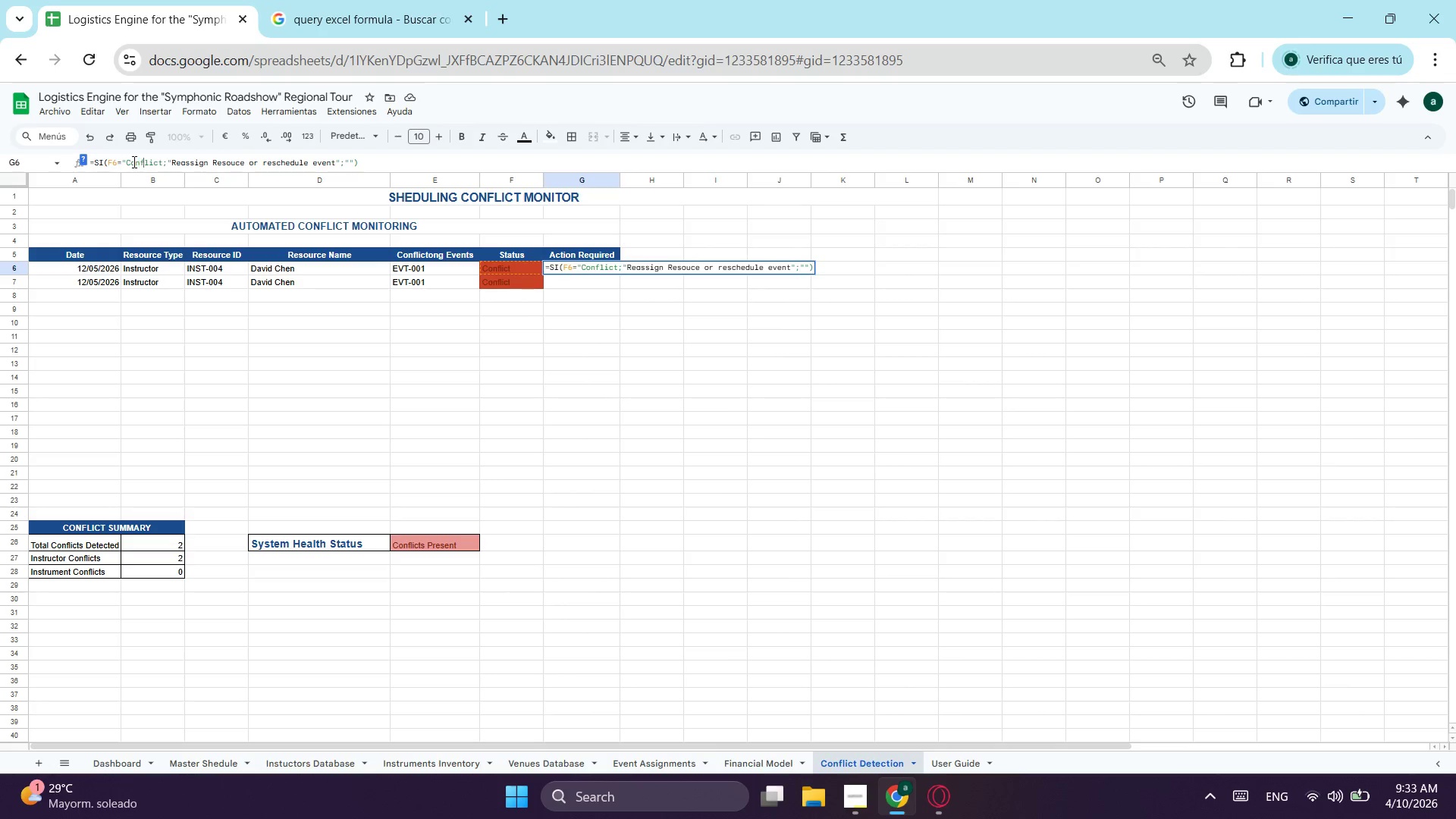 
key(ArrowRight)
 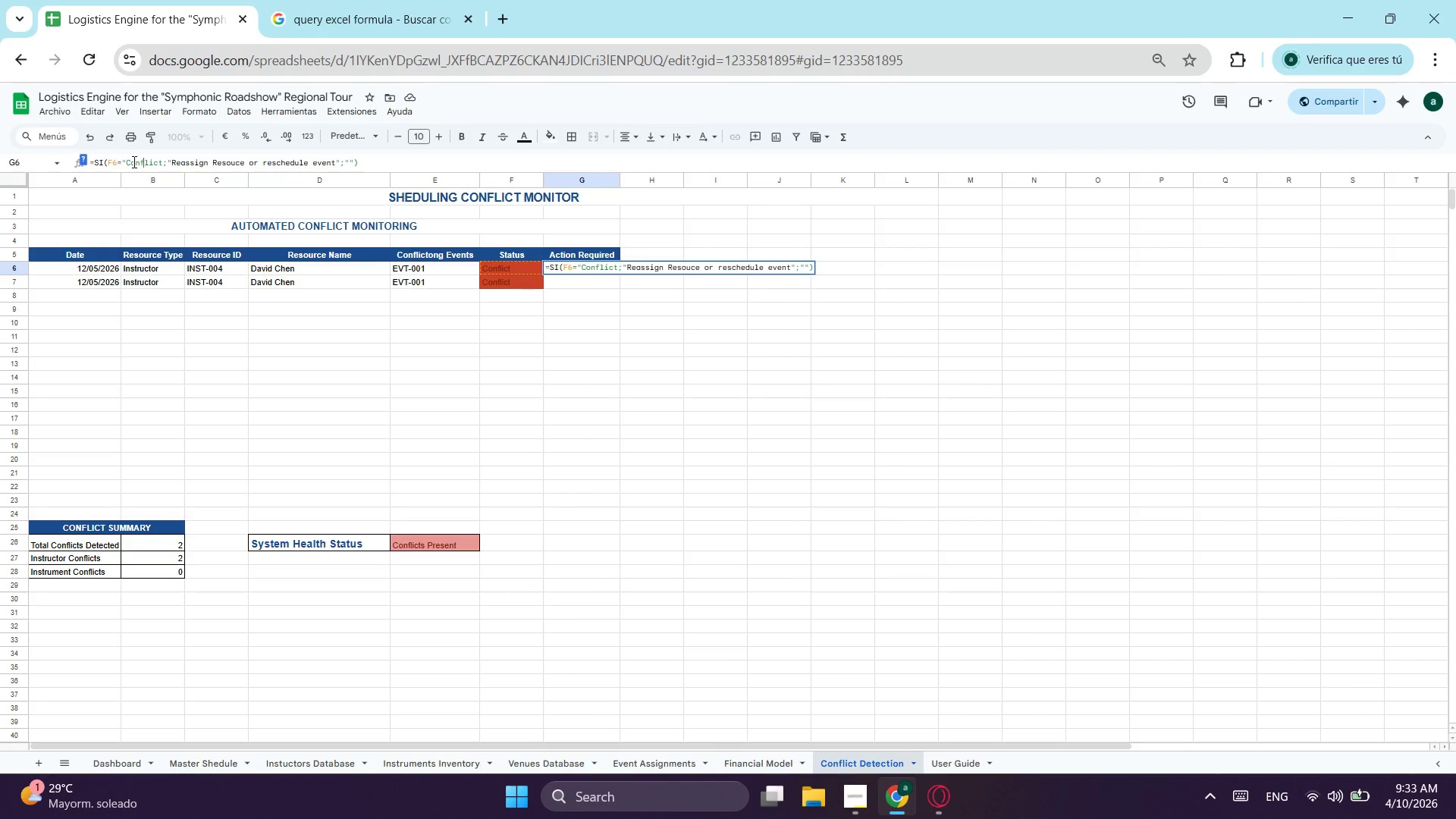 
key(ArrowRight)
 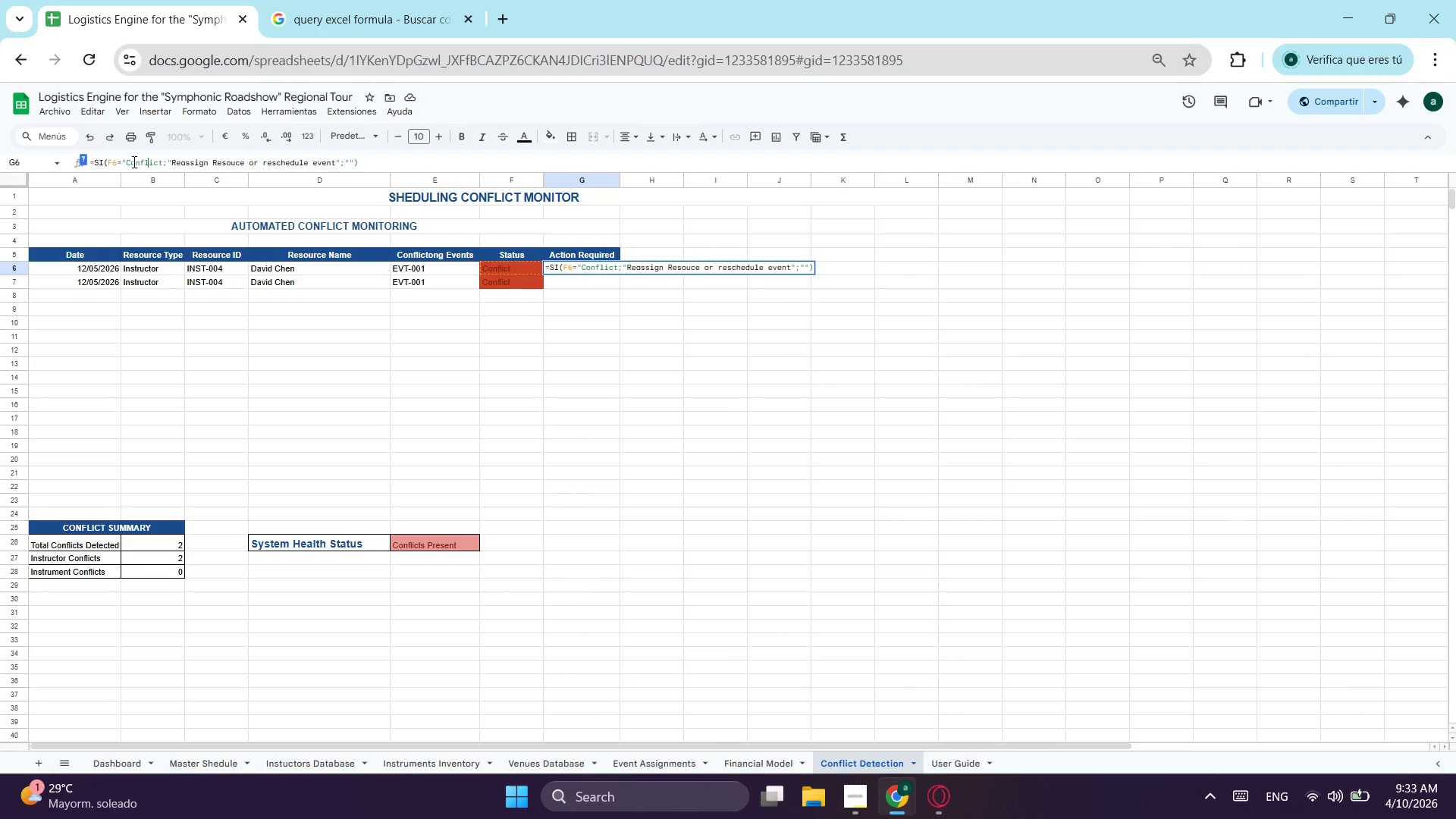 
key(ArrowRight)